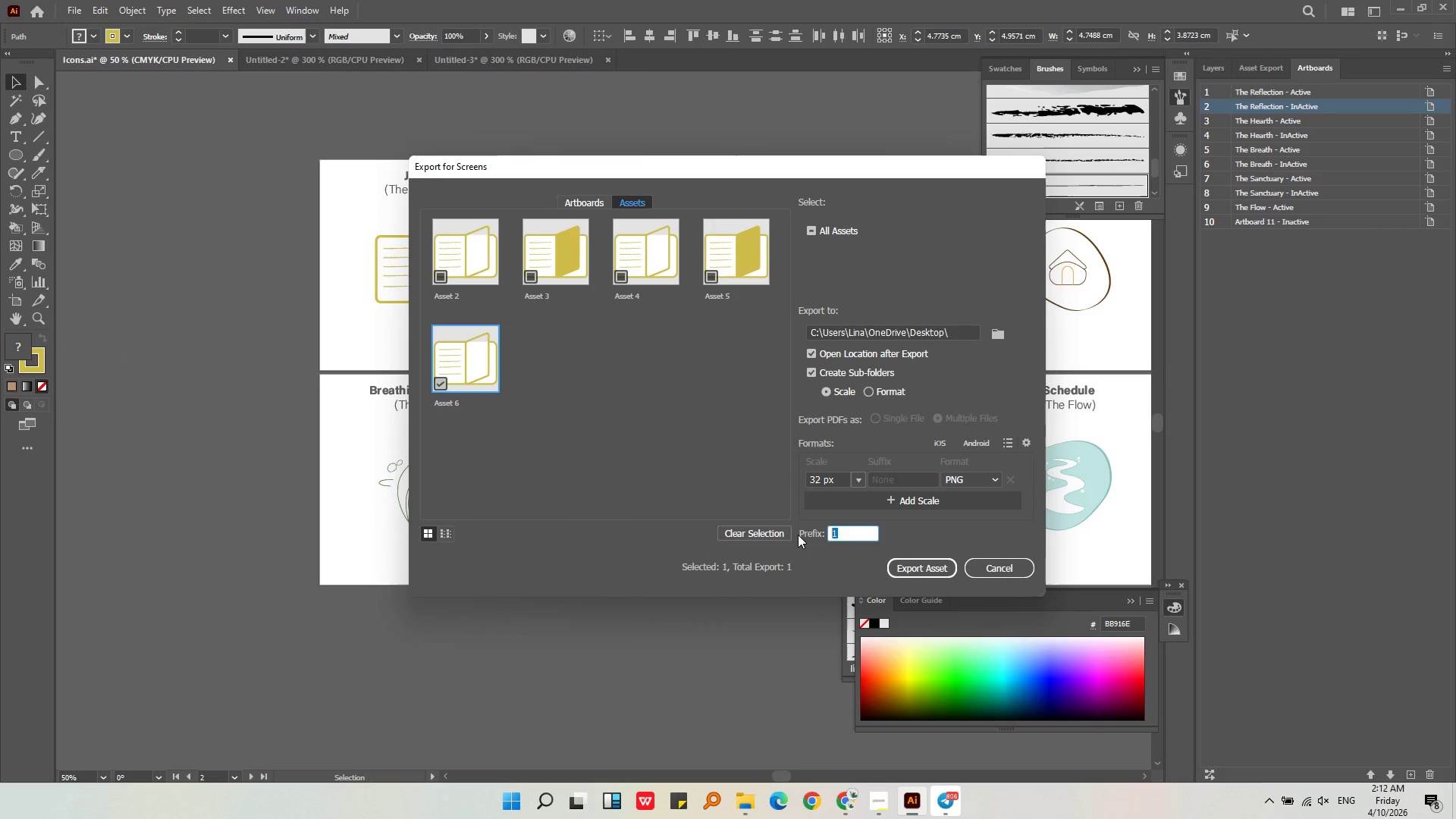 
key(2)
 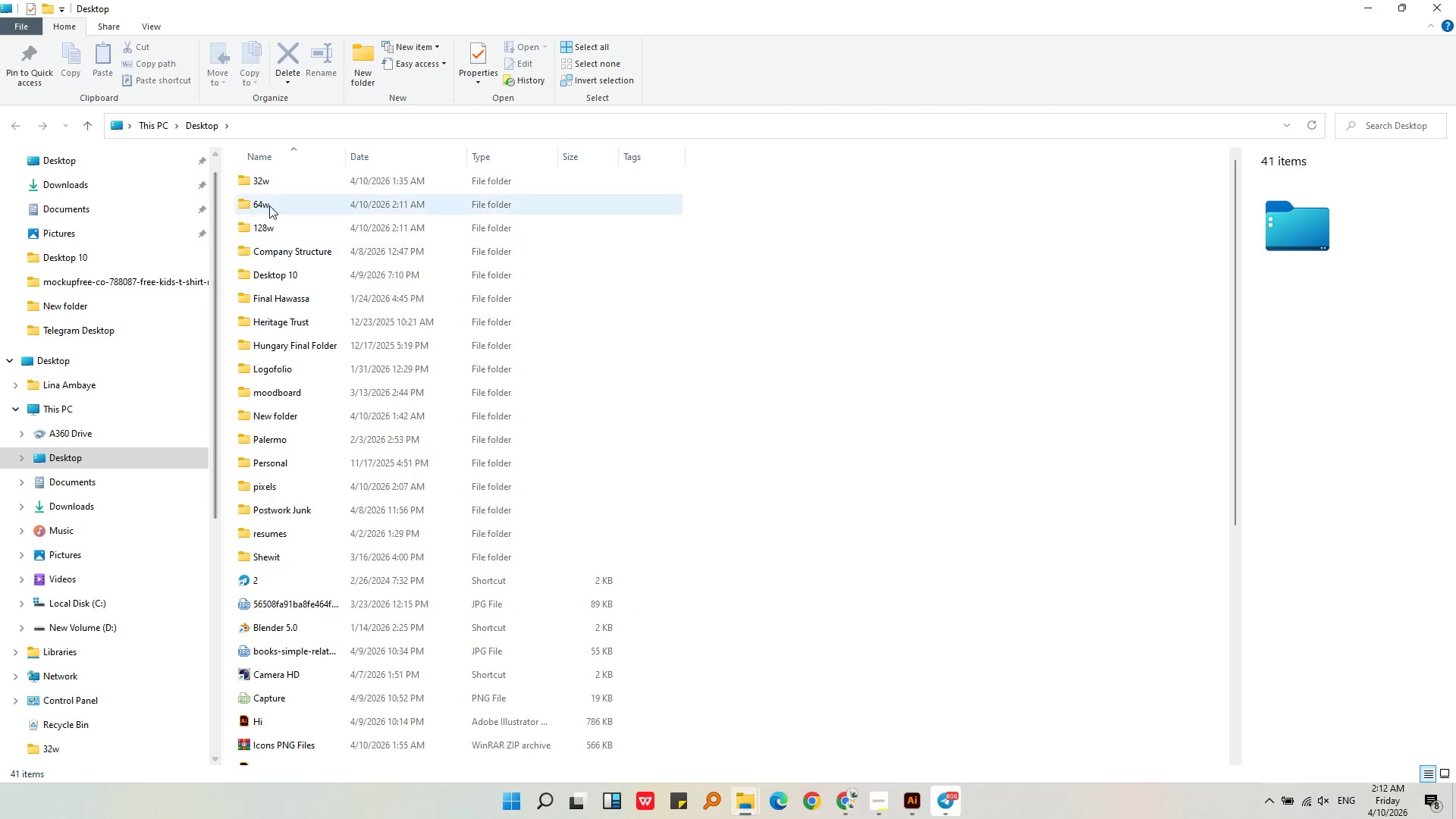 
double_click([262, 184])
 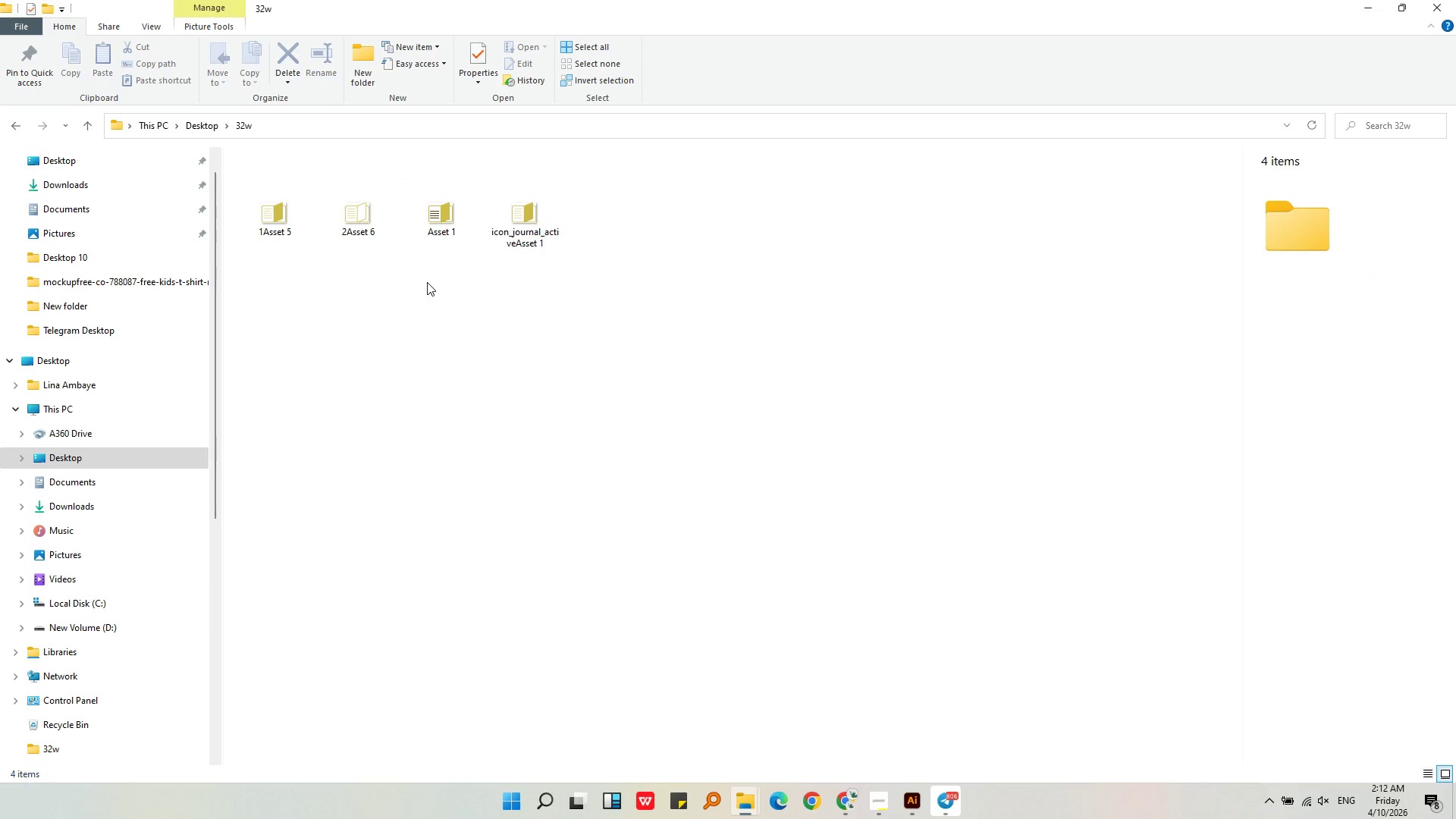 
left_click([427, 282])
 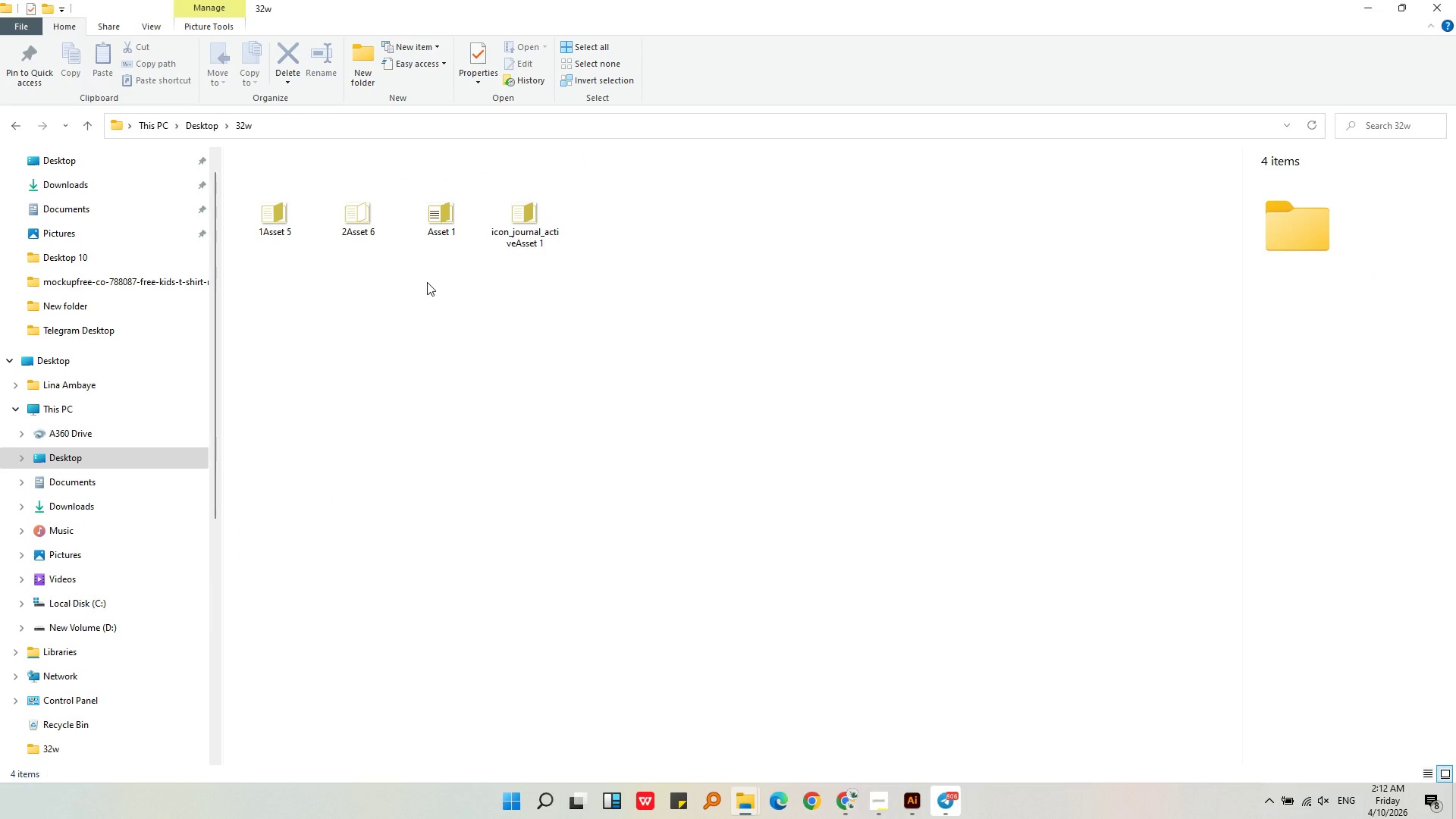 
left_click([285, 215])
 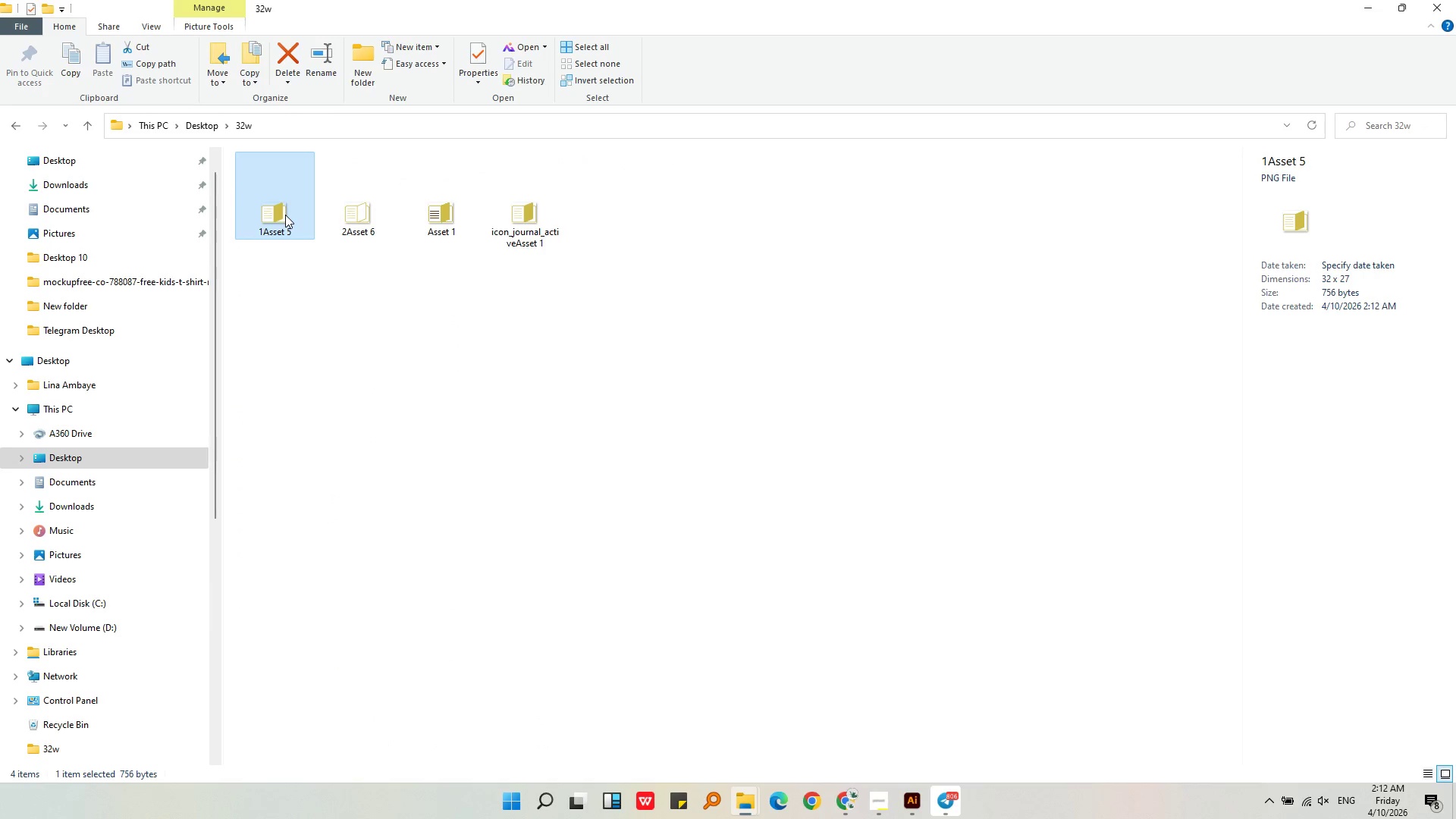 
key(Shift+ShiftLeft)
 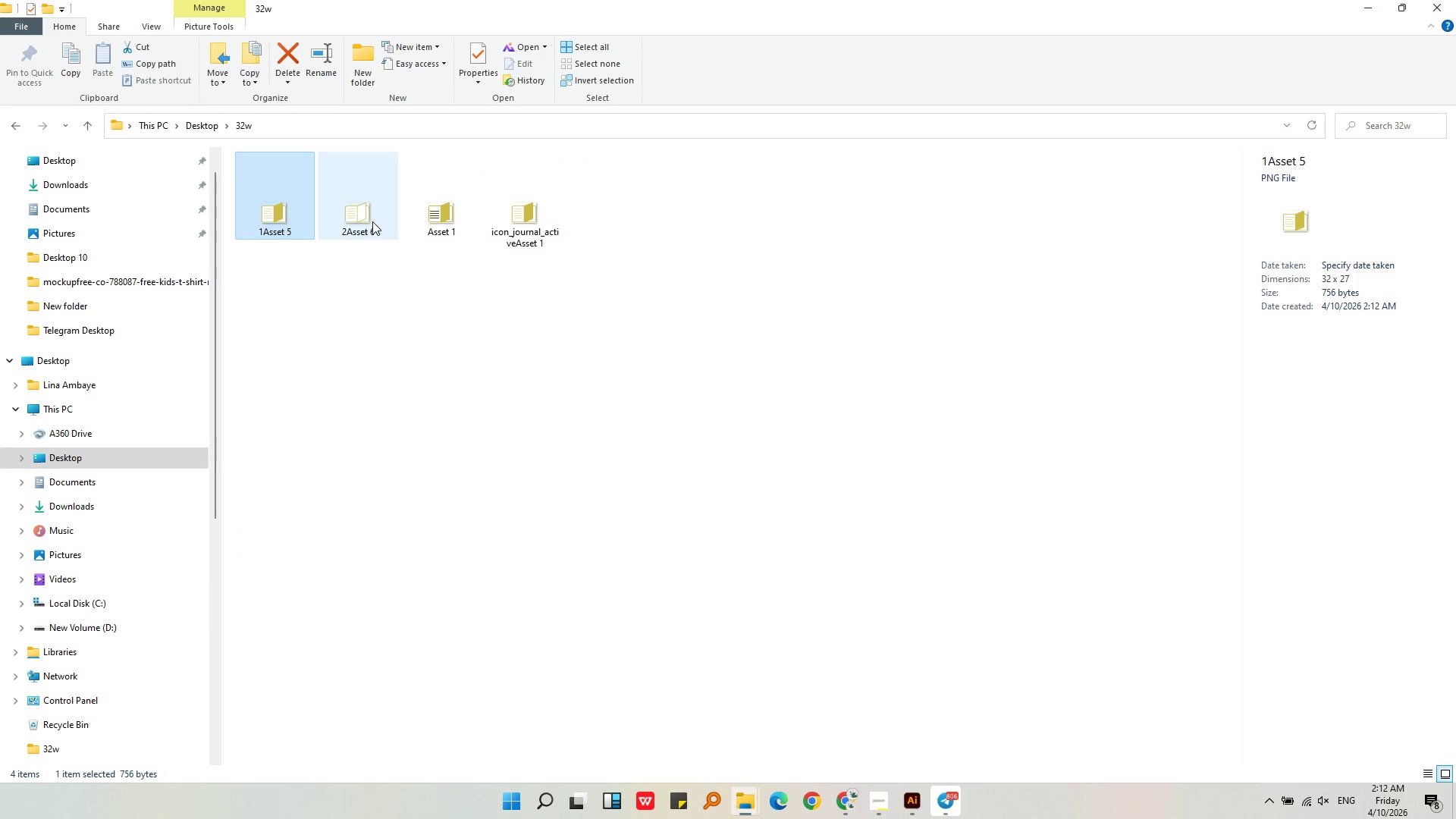 
double_click([372, 221])
 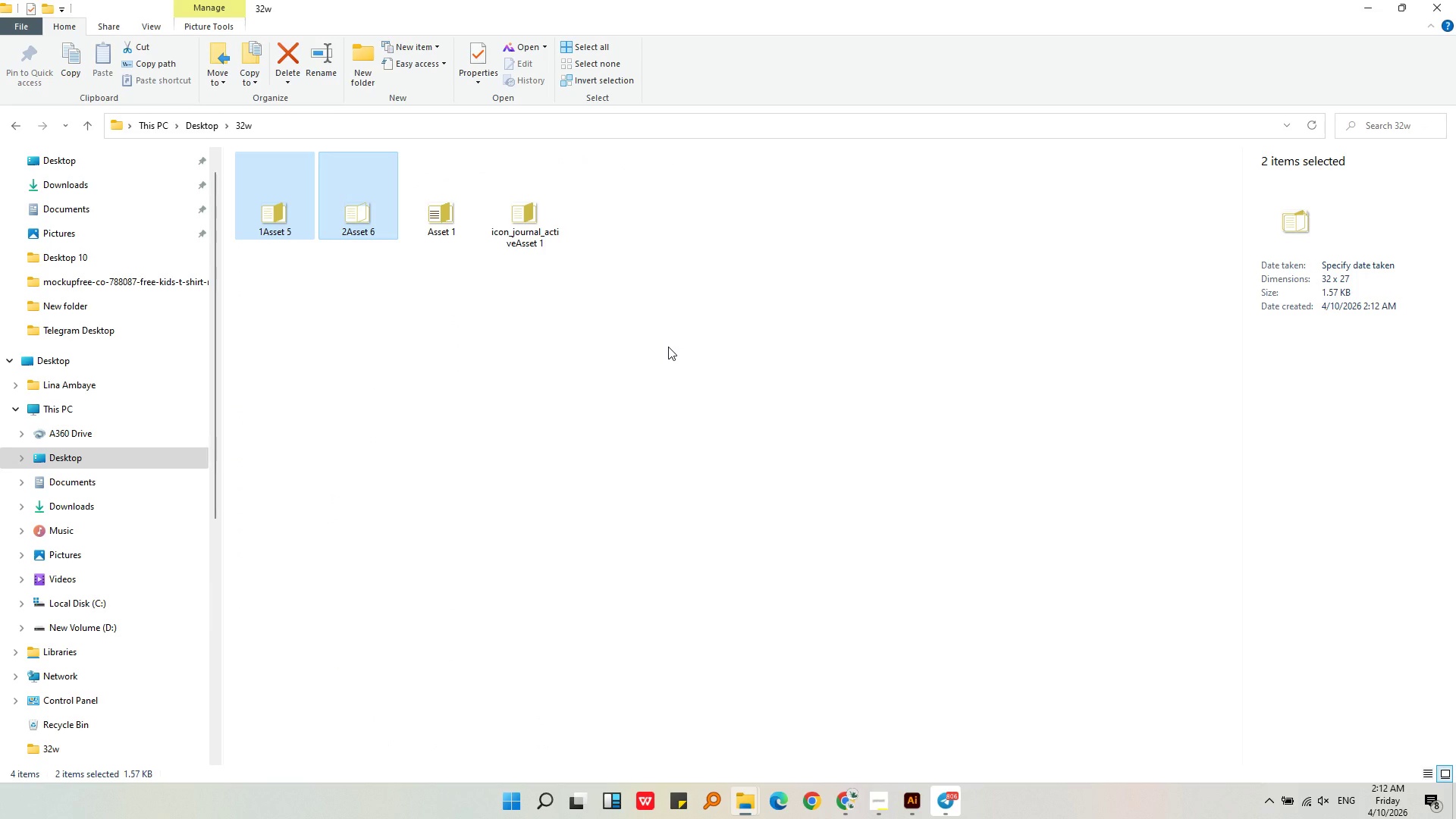 
key(Control+X)
 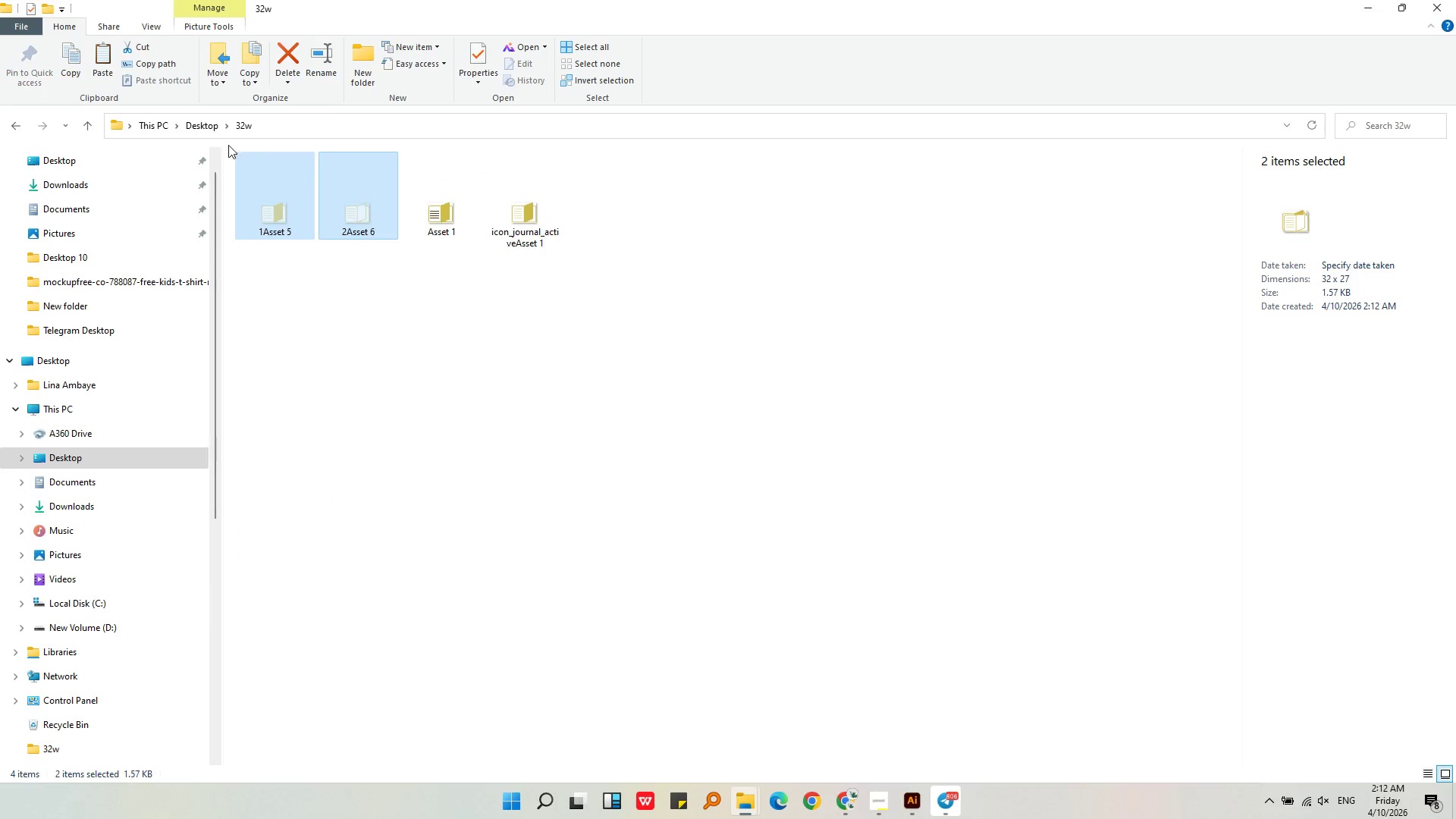 
left_click([184, 127])
 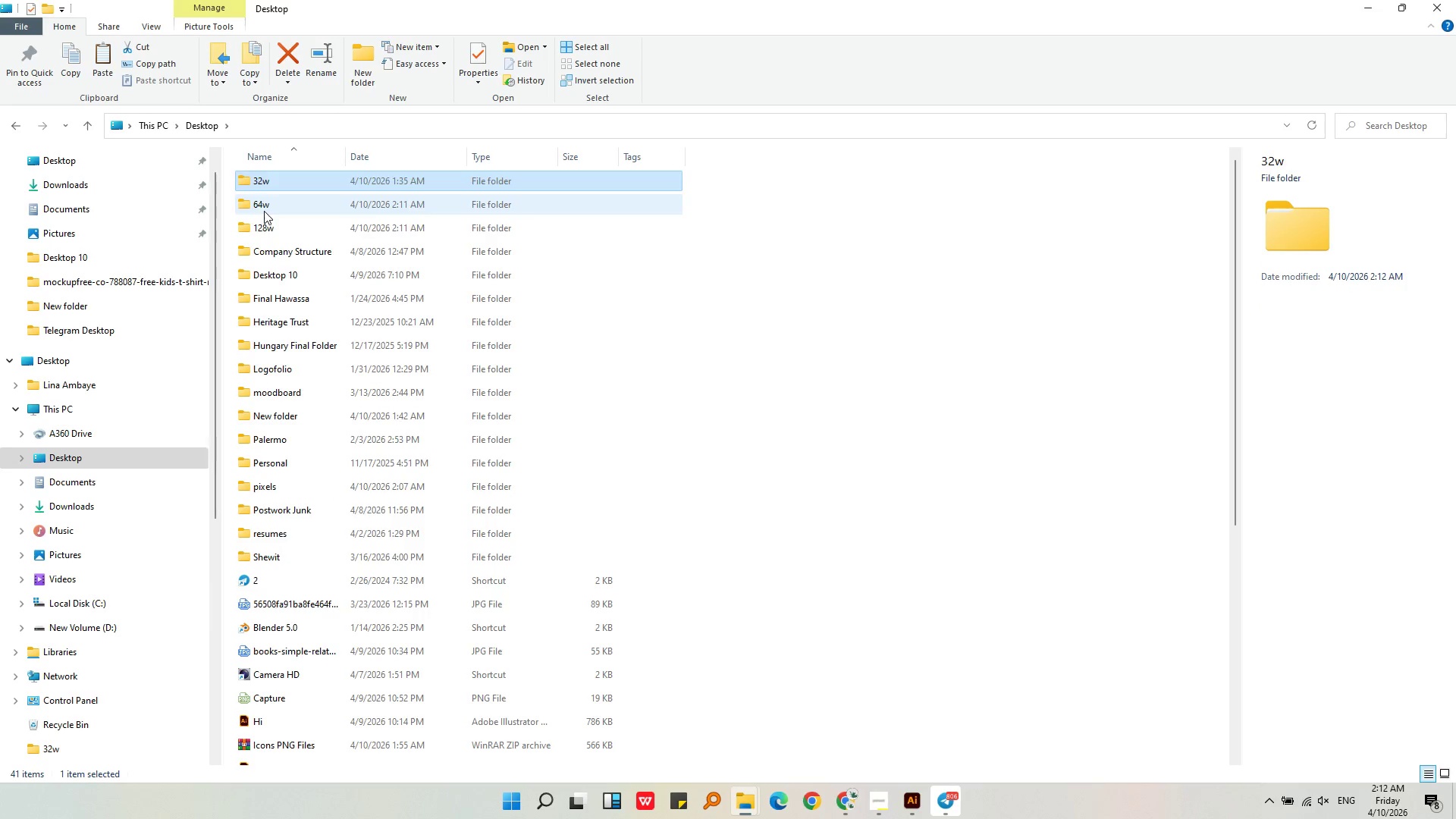 
double_click([264, 211])
 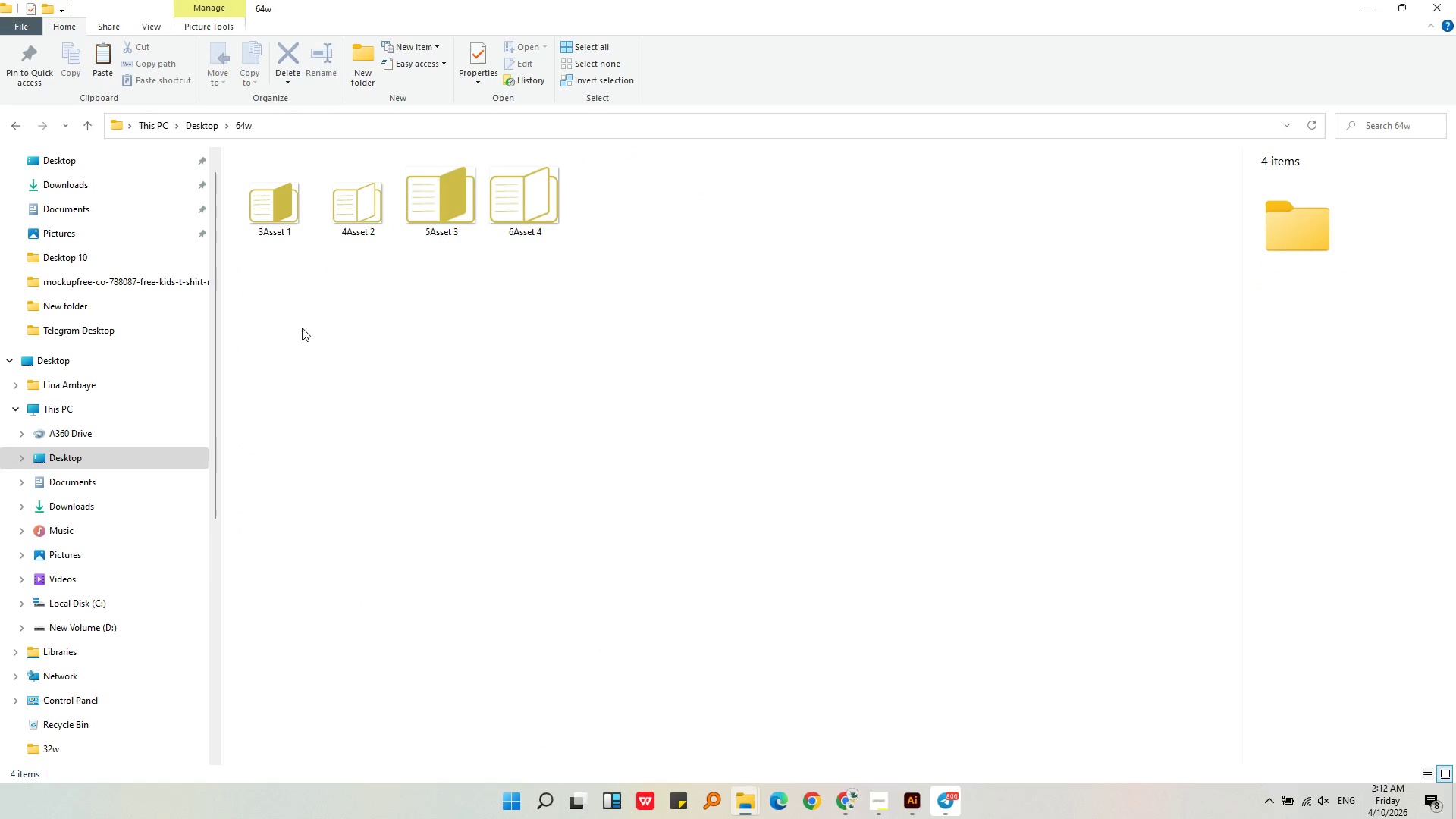 
left_click([302, 328])
 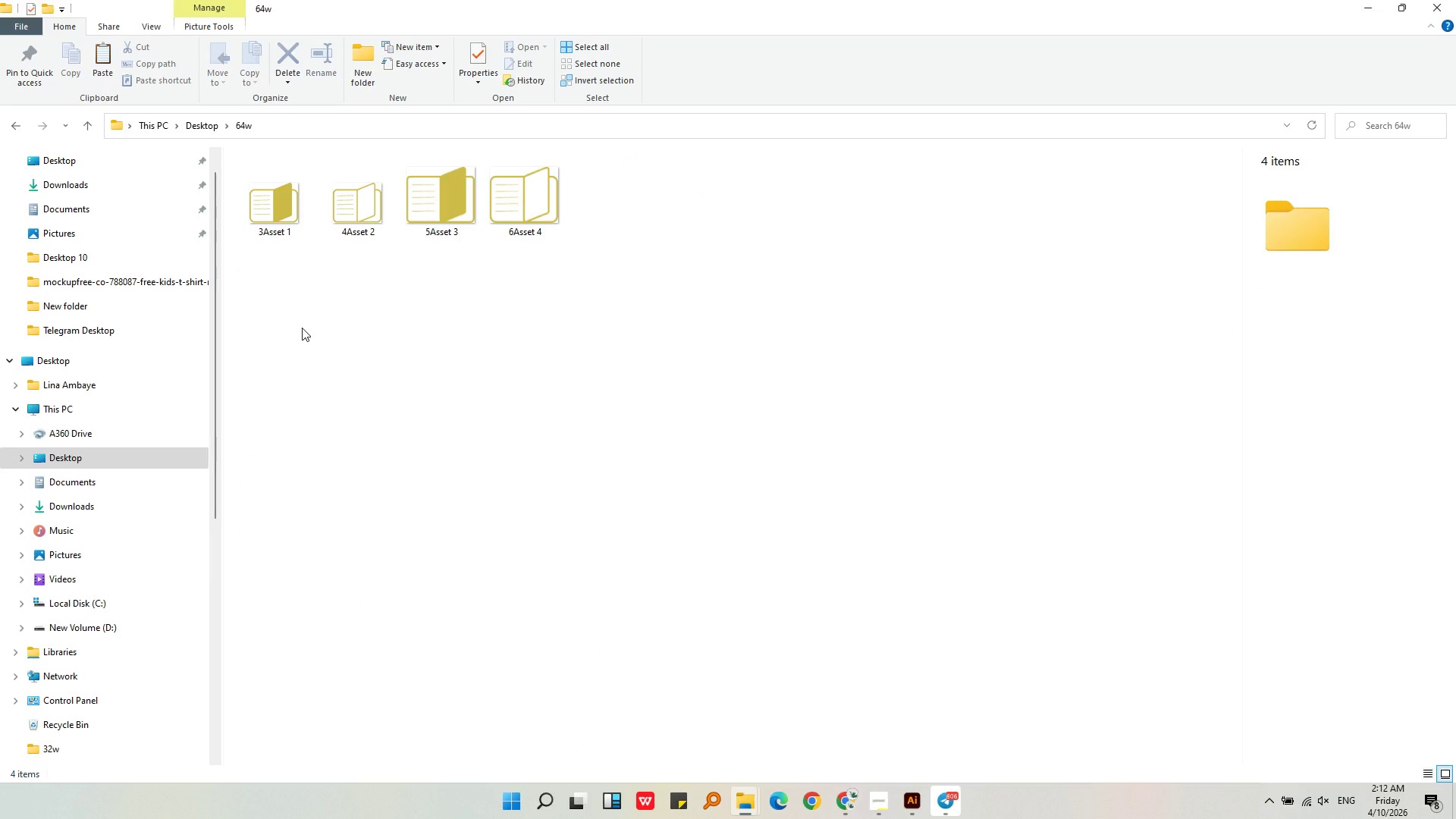 
key(Control+V)
 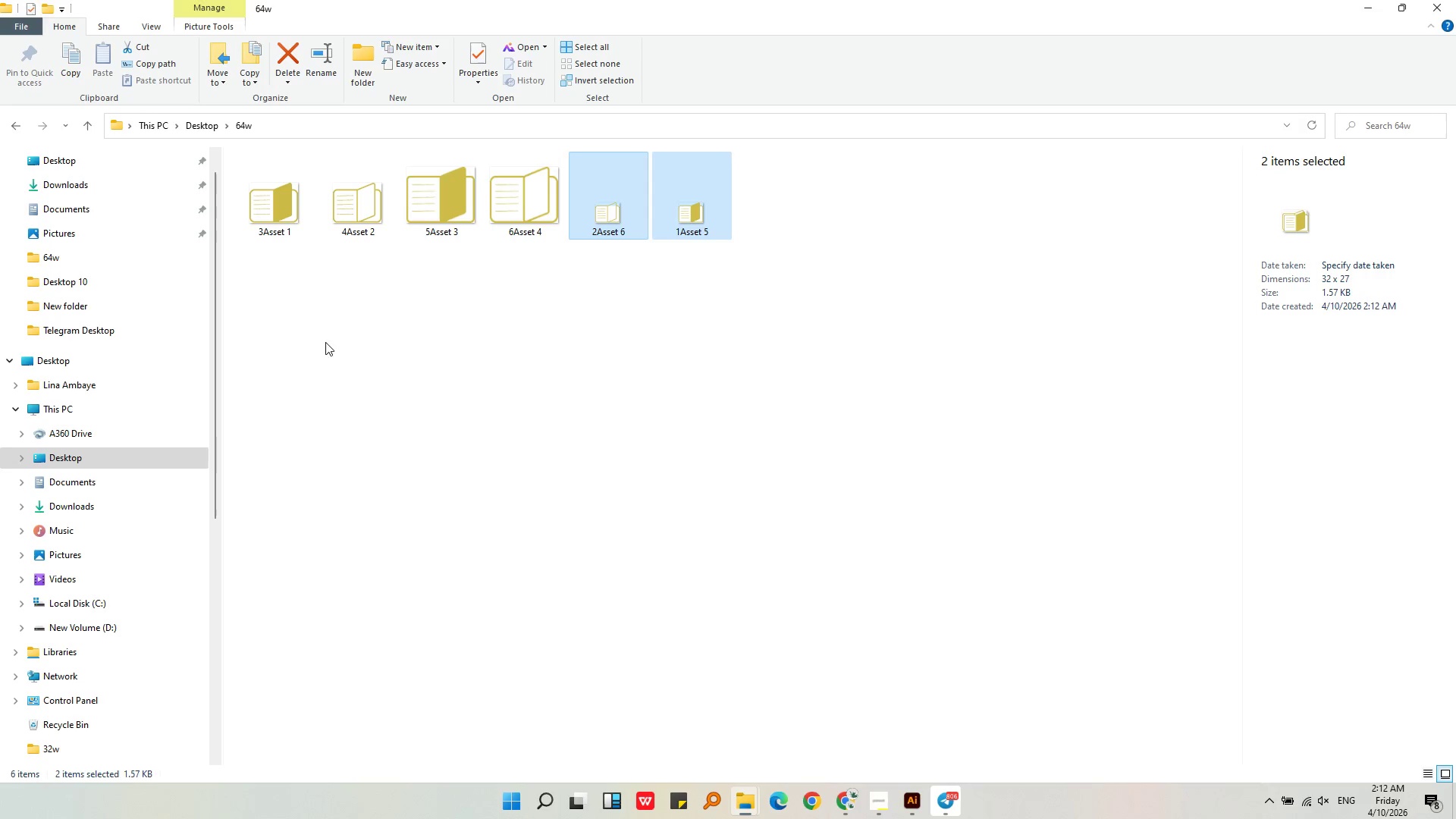 
left_click([349, 344])
 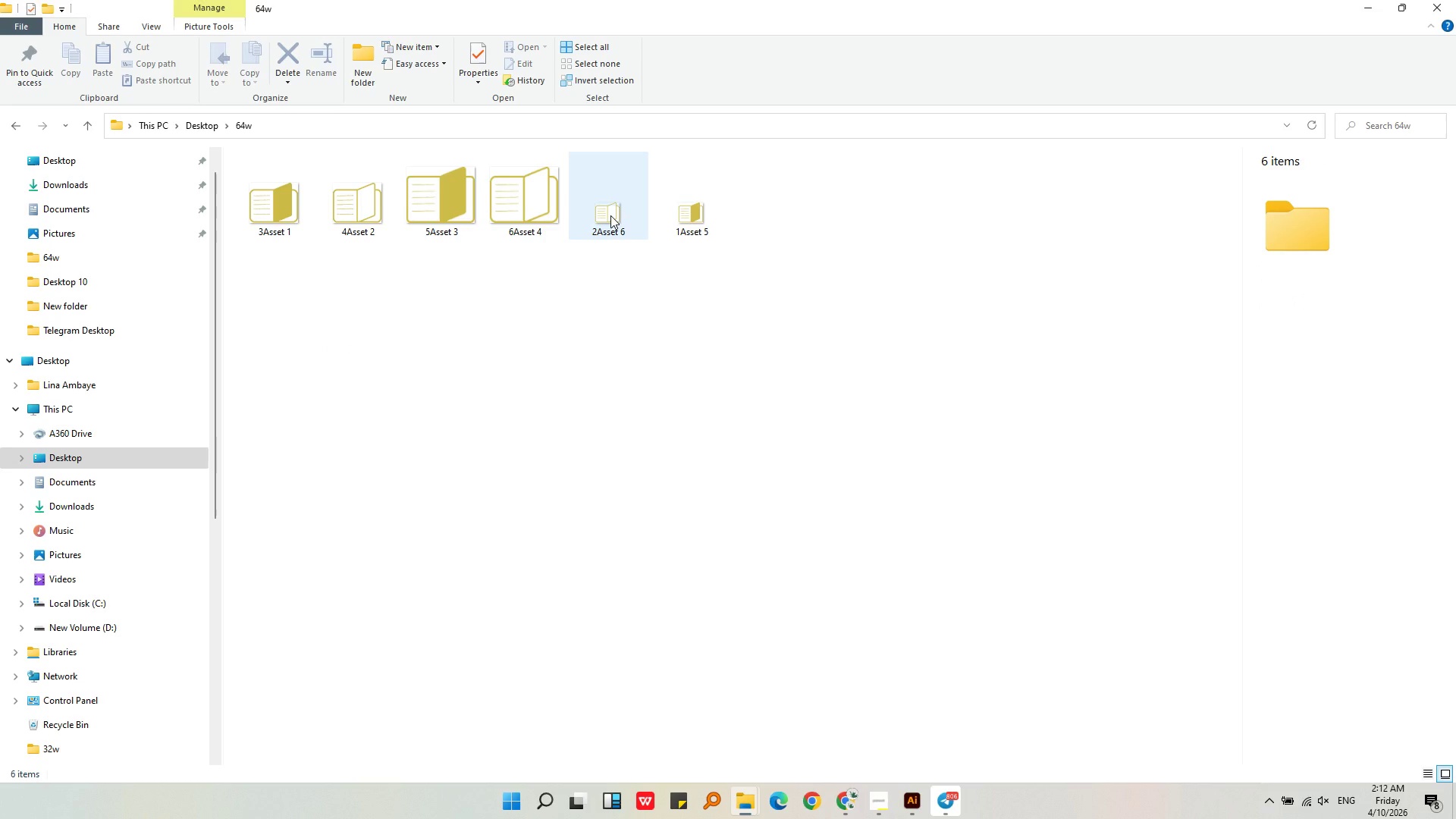 
left_click([676, 213])
 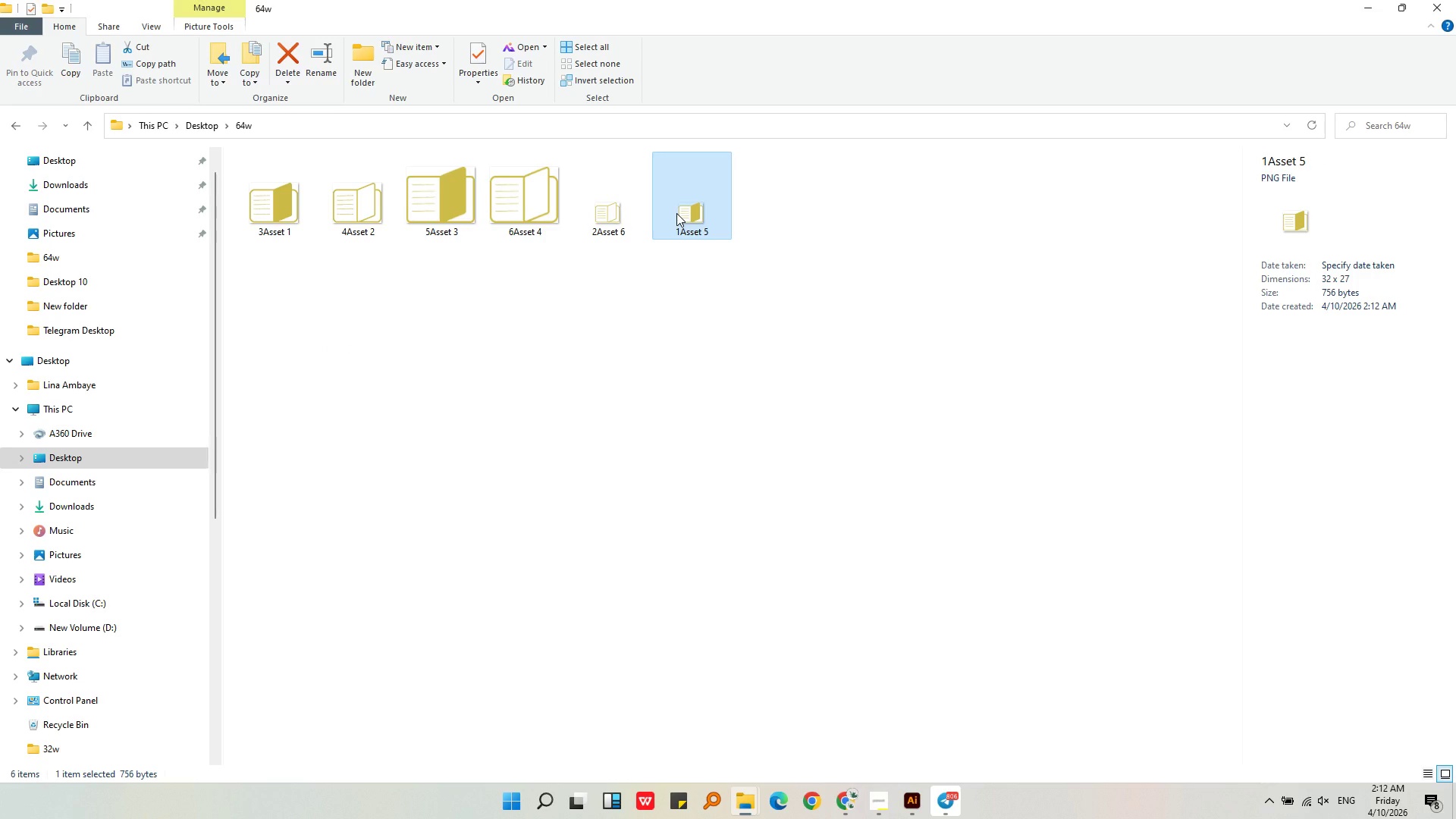 
right_click([676, 213])
 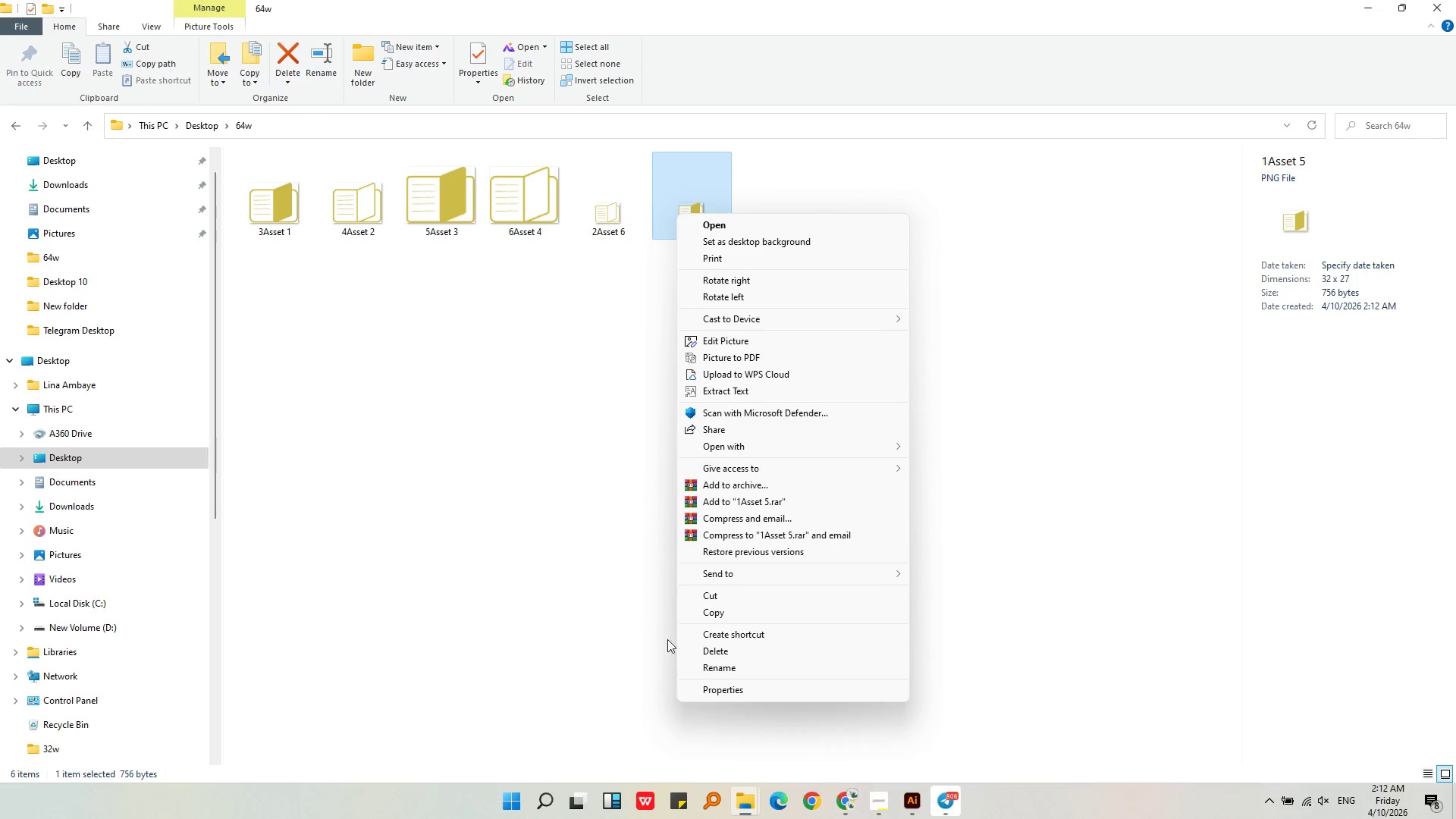 
left_click([705, 665])
 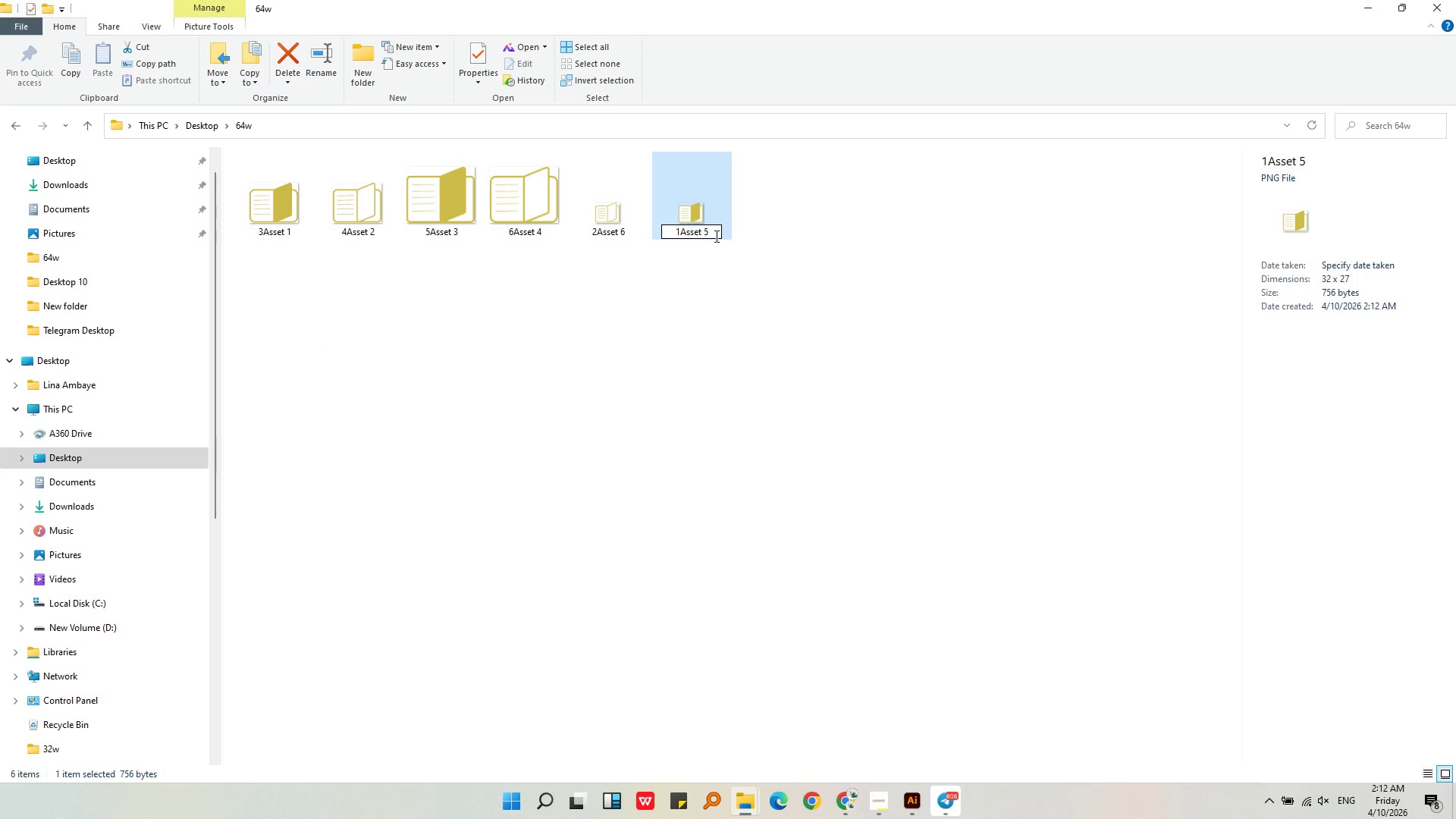 
left_click_drag(start_coordinate=[719, 234], to_coordinate=[682, 228])
 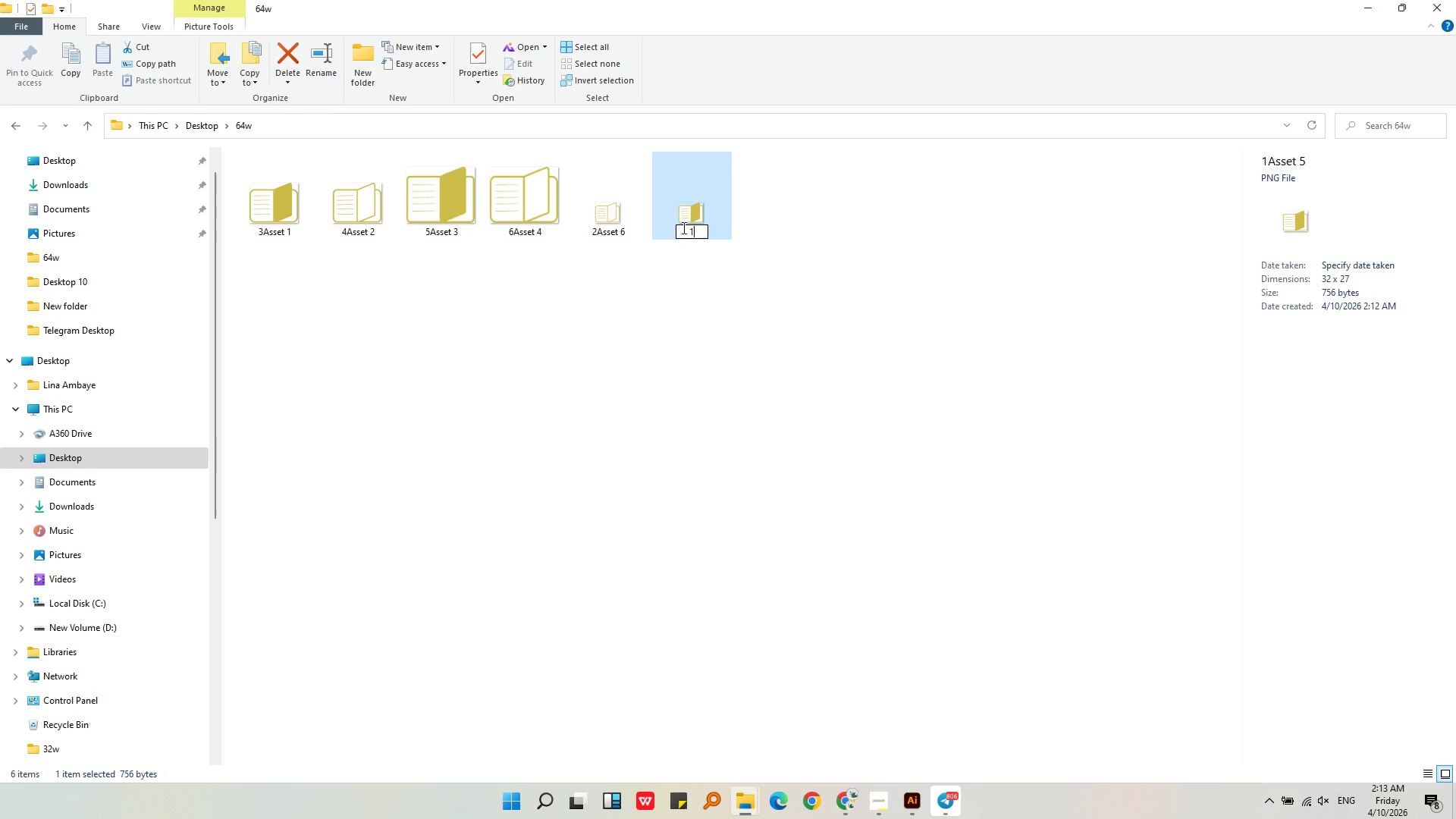 
key(Backspace)
 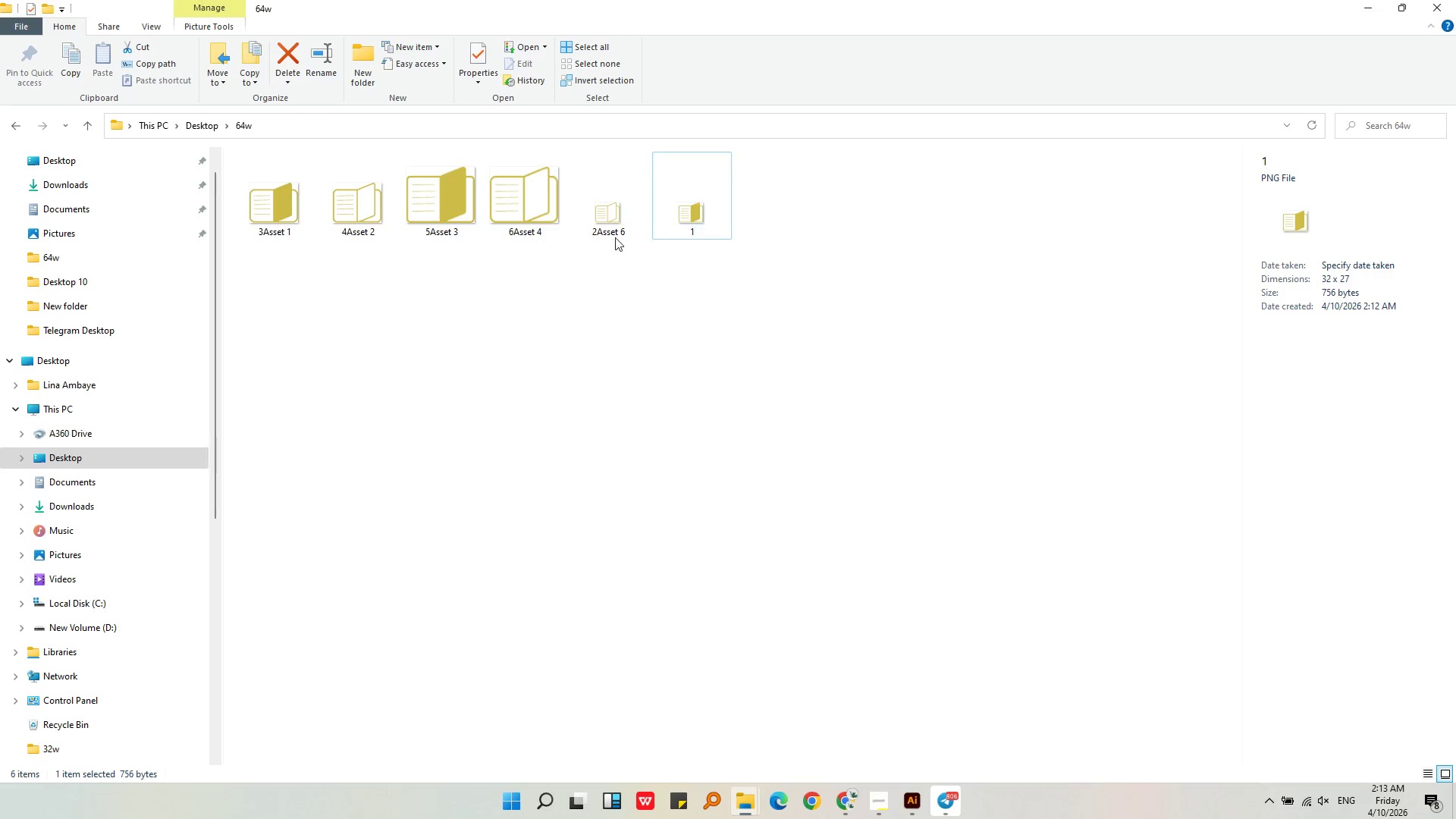 
double_click([610, 225])
 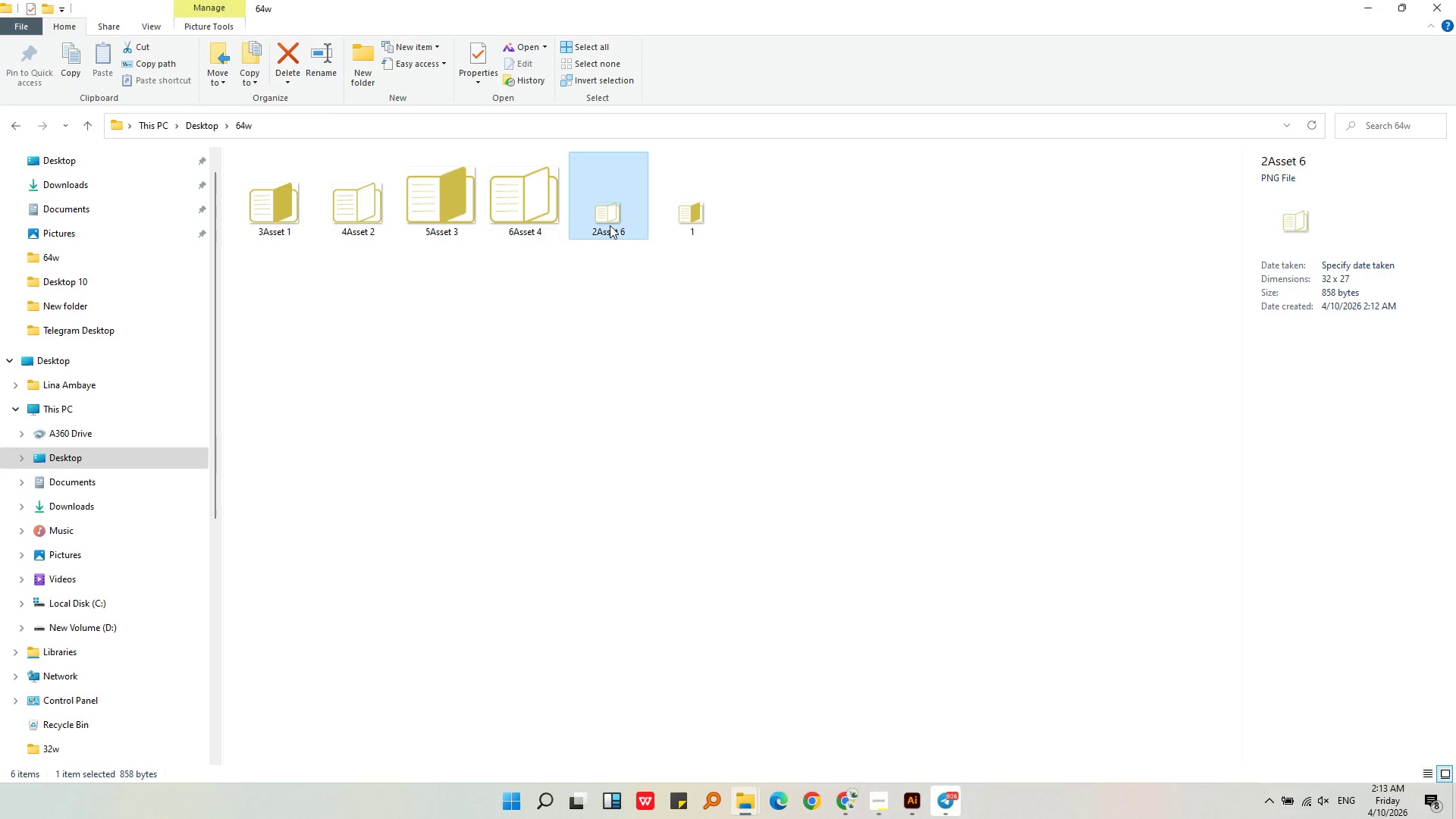 
right_click([610, 225])
 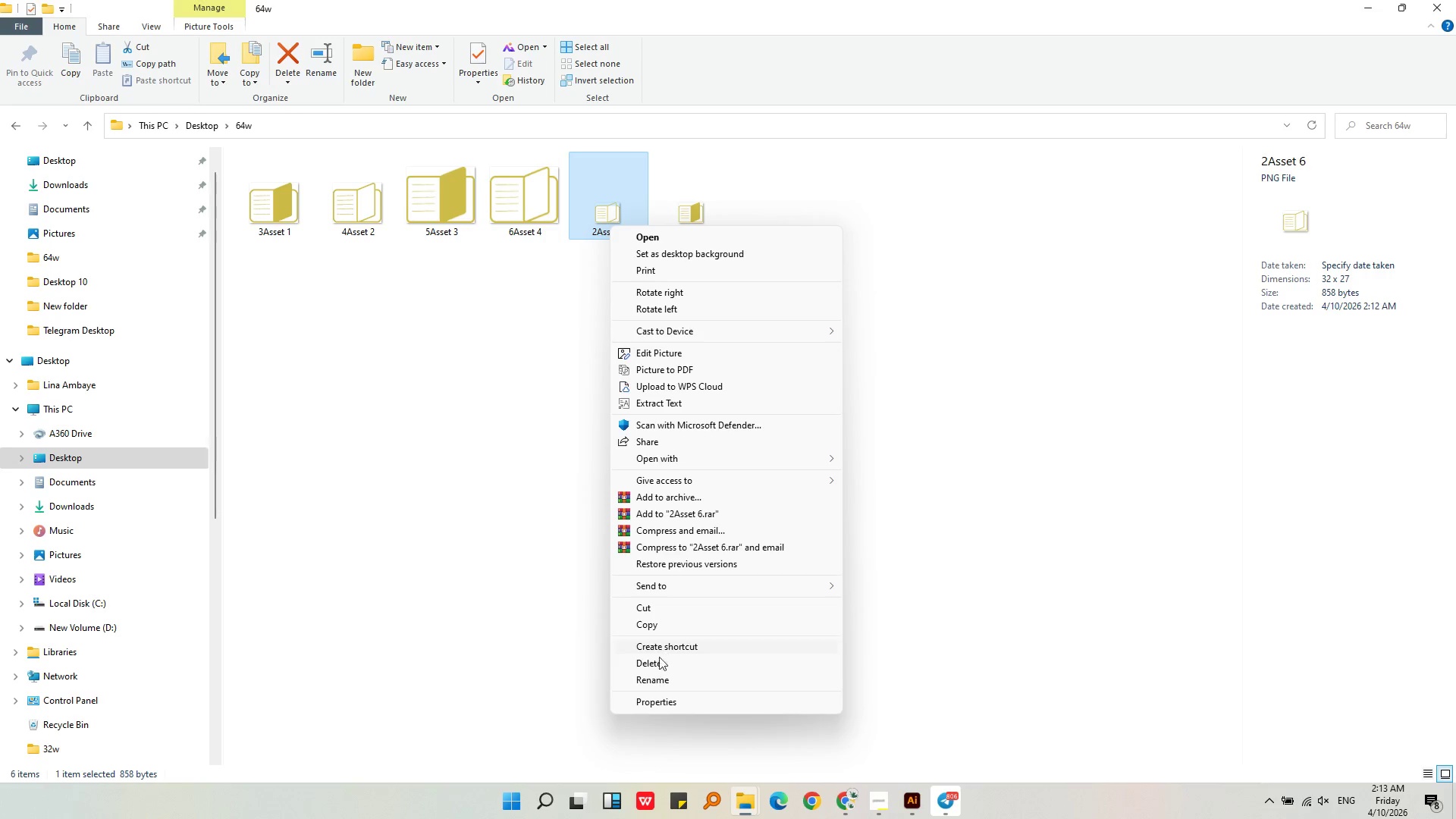 
left_click([660, 682])
 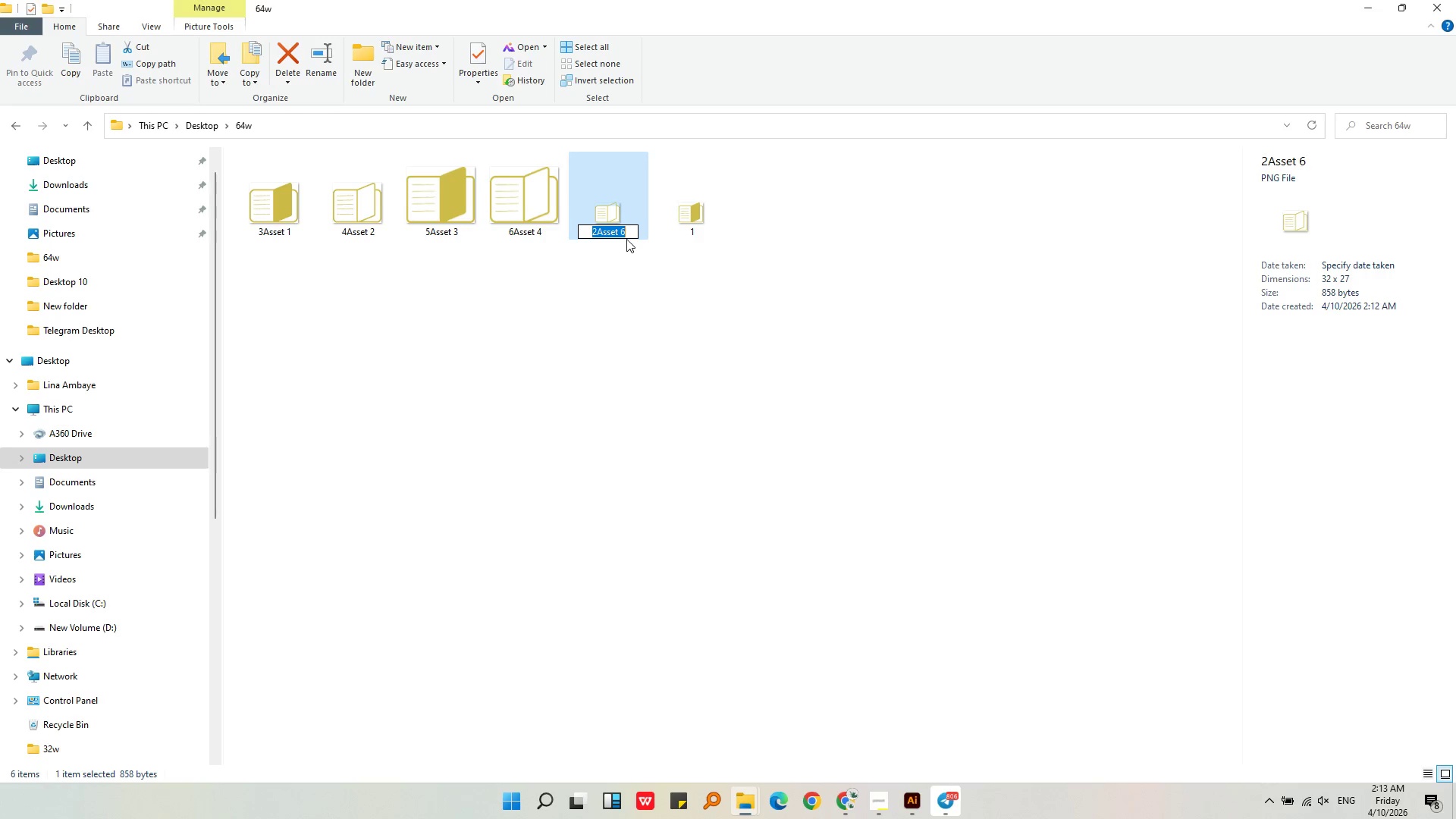 
left_click([628, 234])
 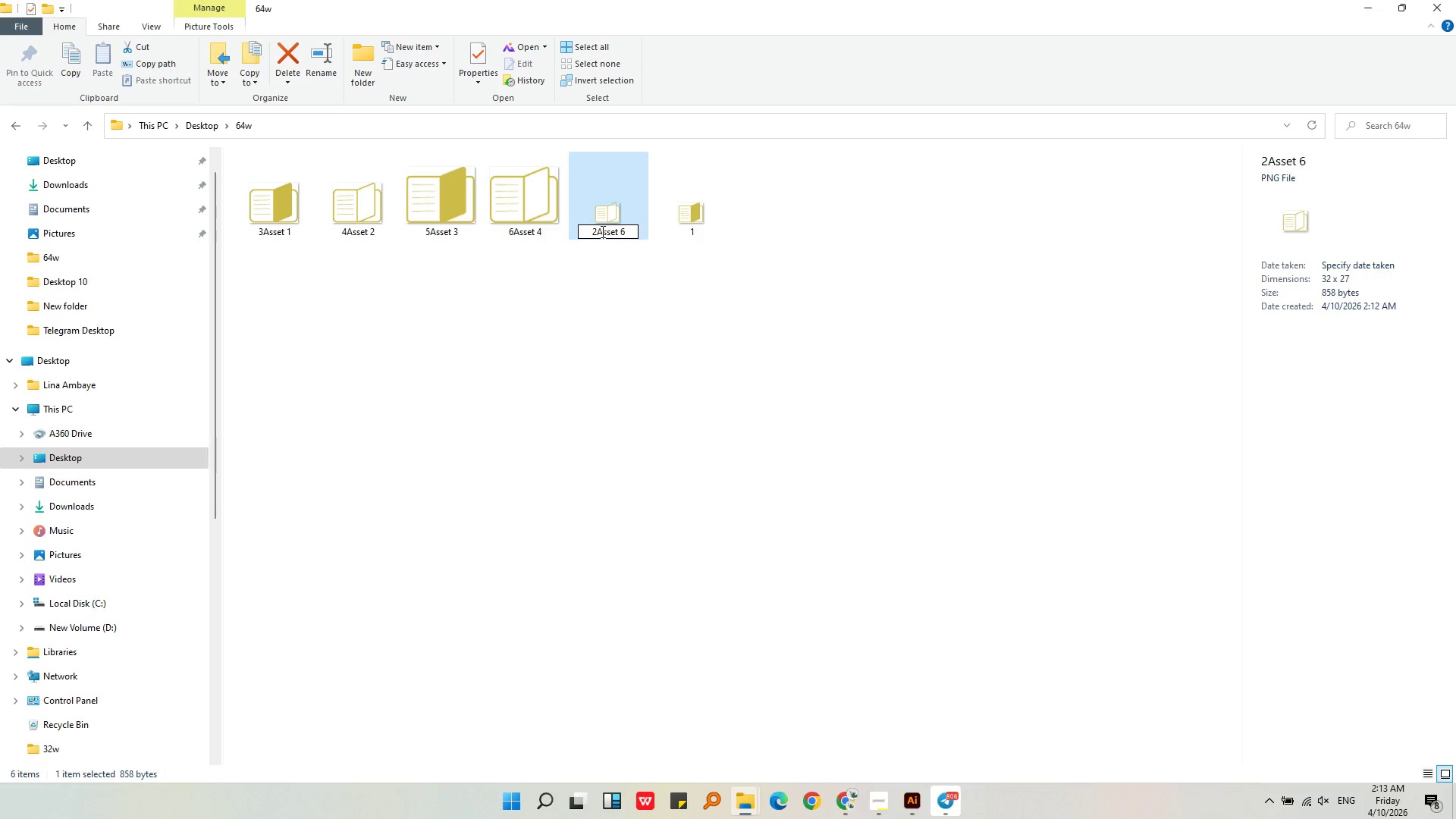 
left_click_drag(start_coordinate=[600, 231], to_coordinate=[635, 229])
 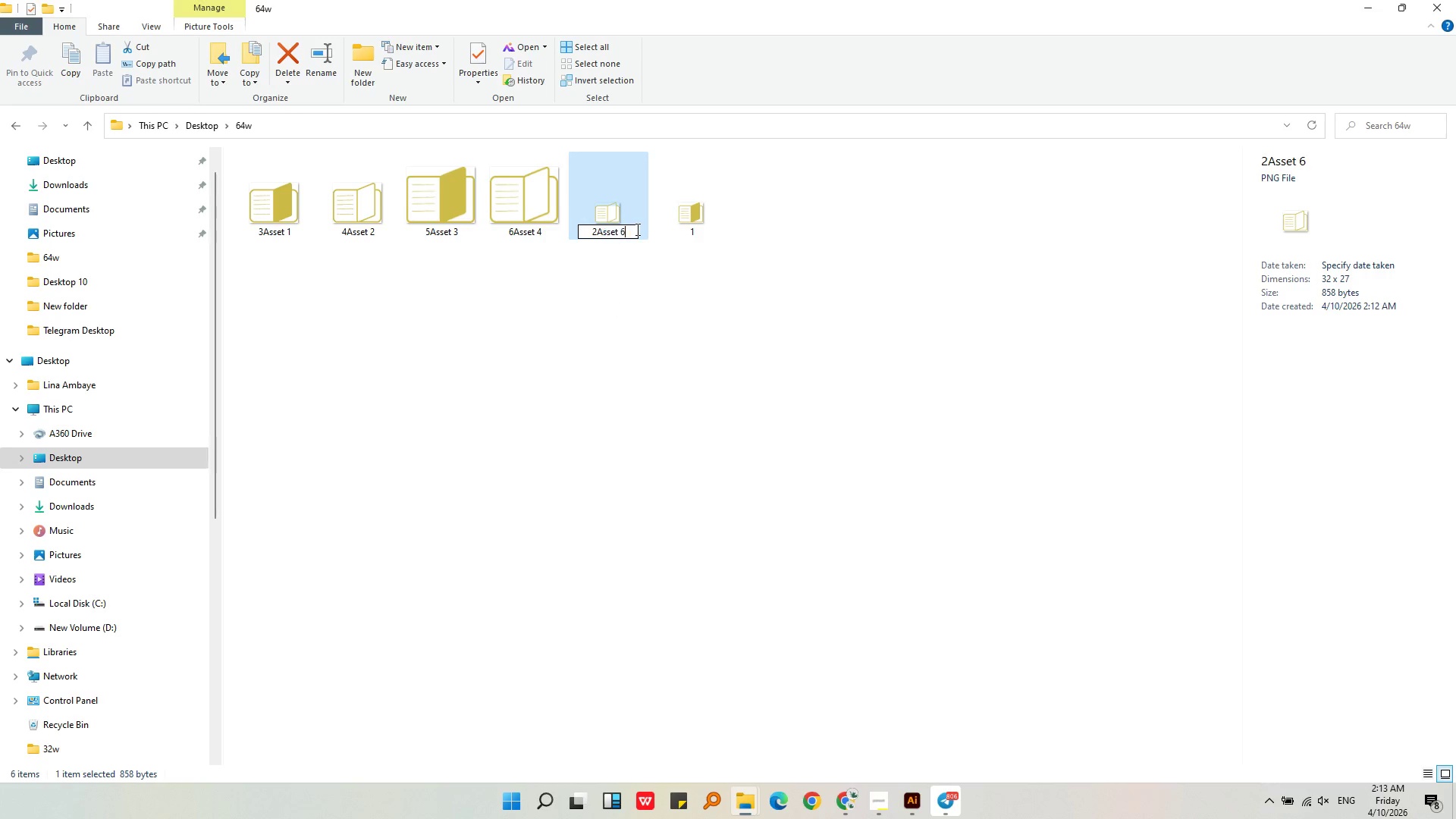 
left_click([636, 229])
 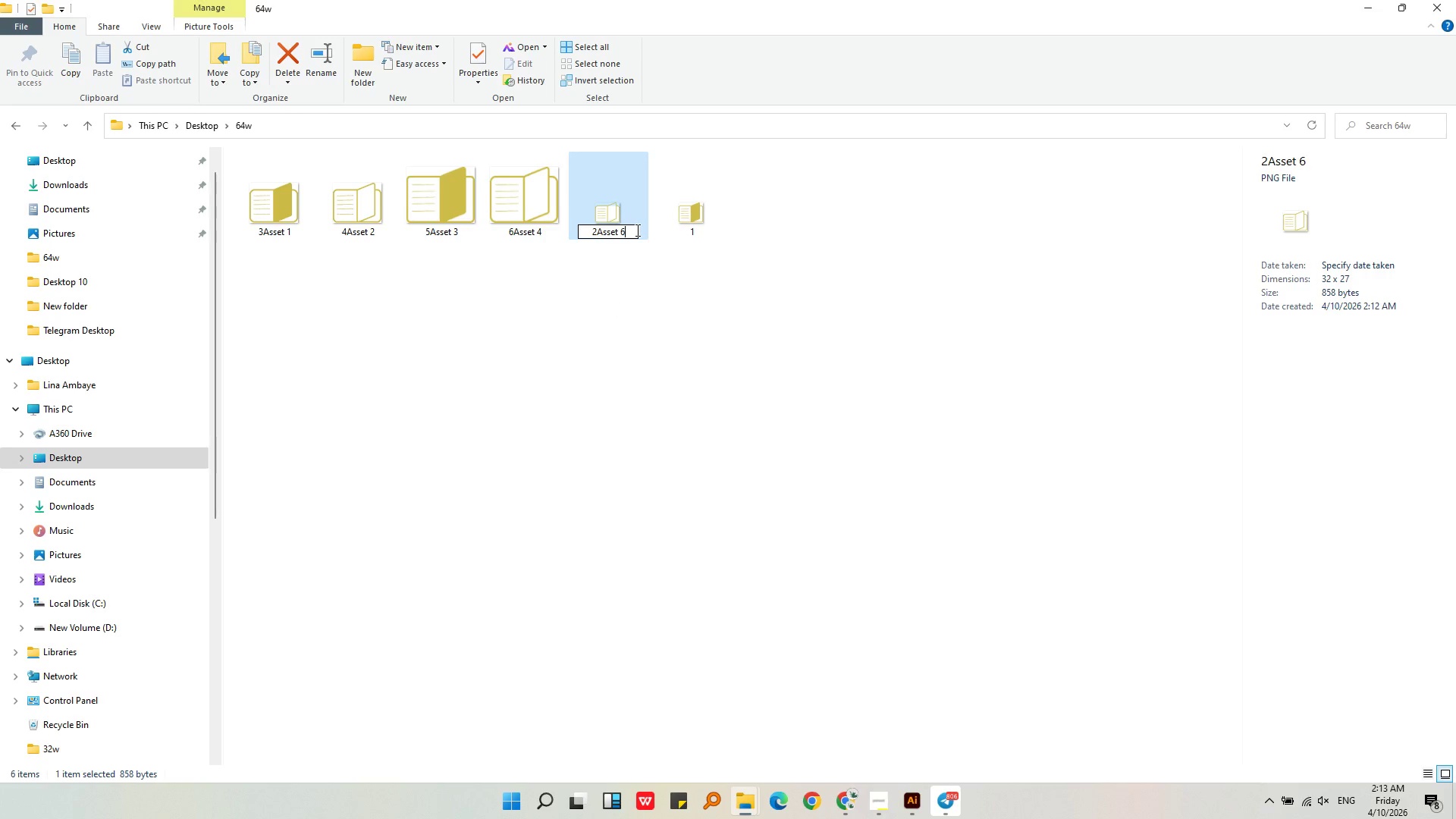 
left_click_drag(start_coordinate=[636, 230], to_coordinate=[623, 231])
 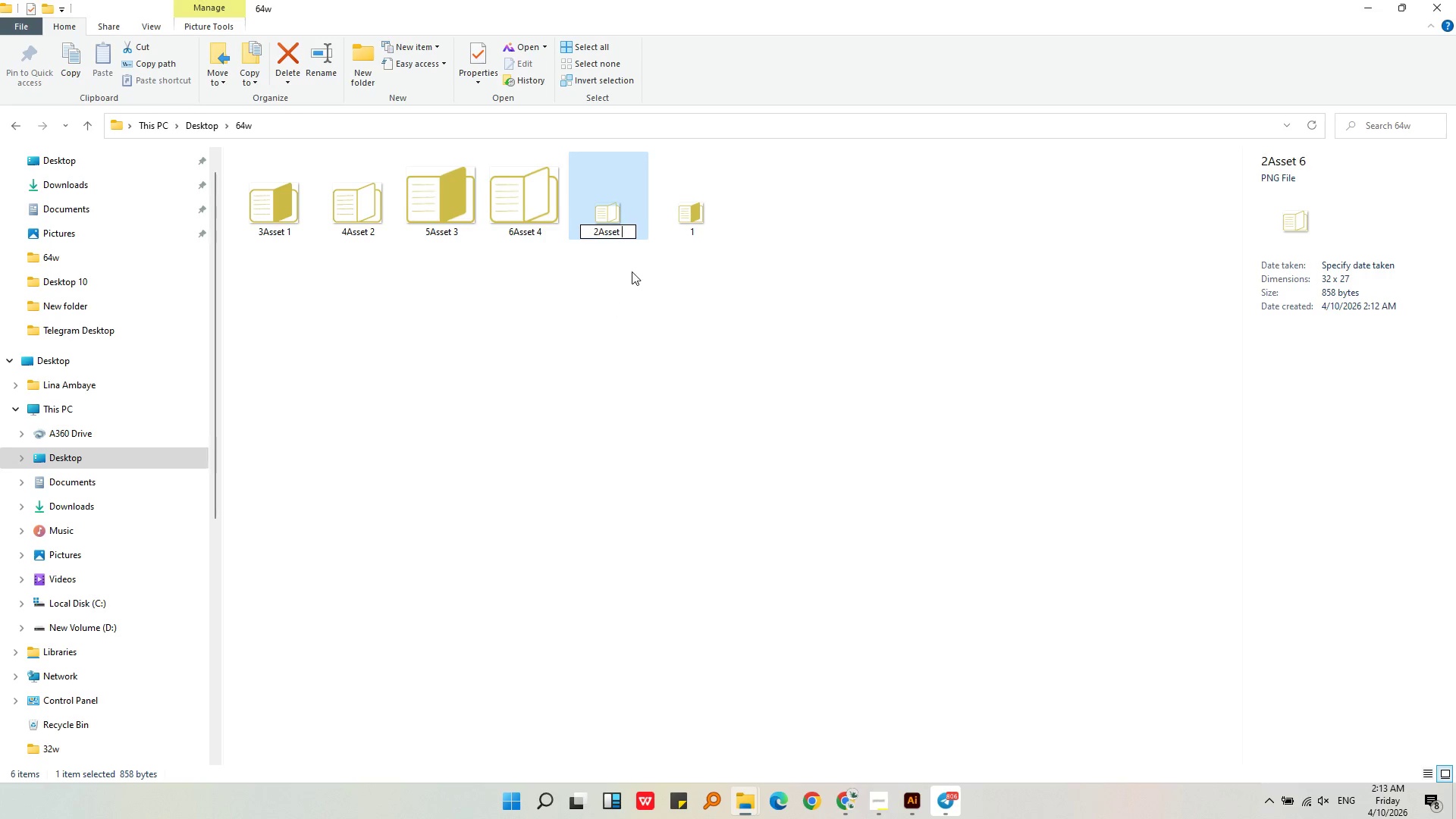 
key(Backspace)
 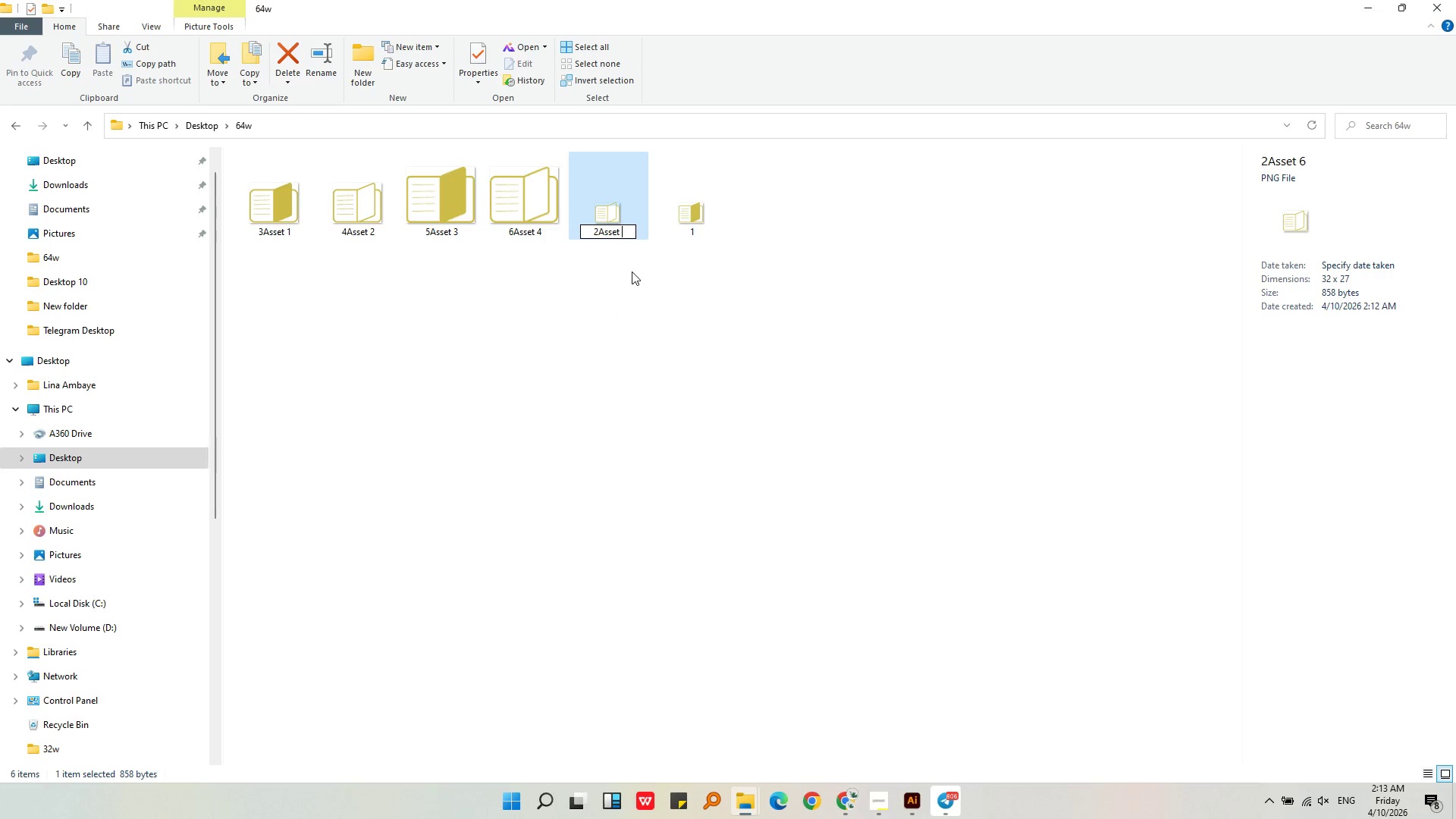 
key(Backspace)
 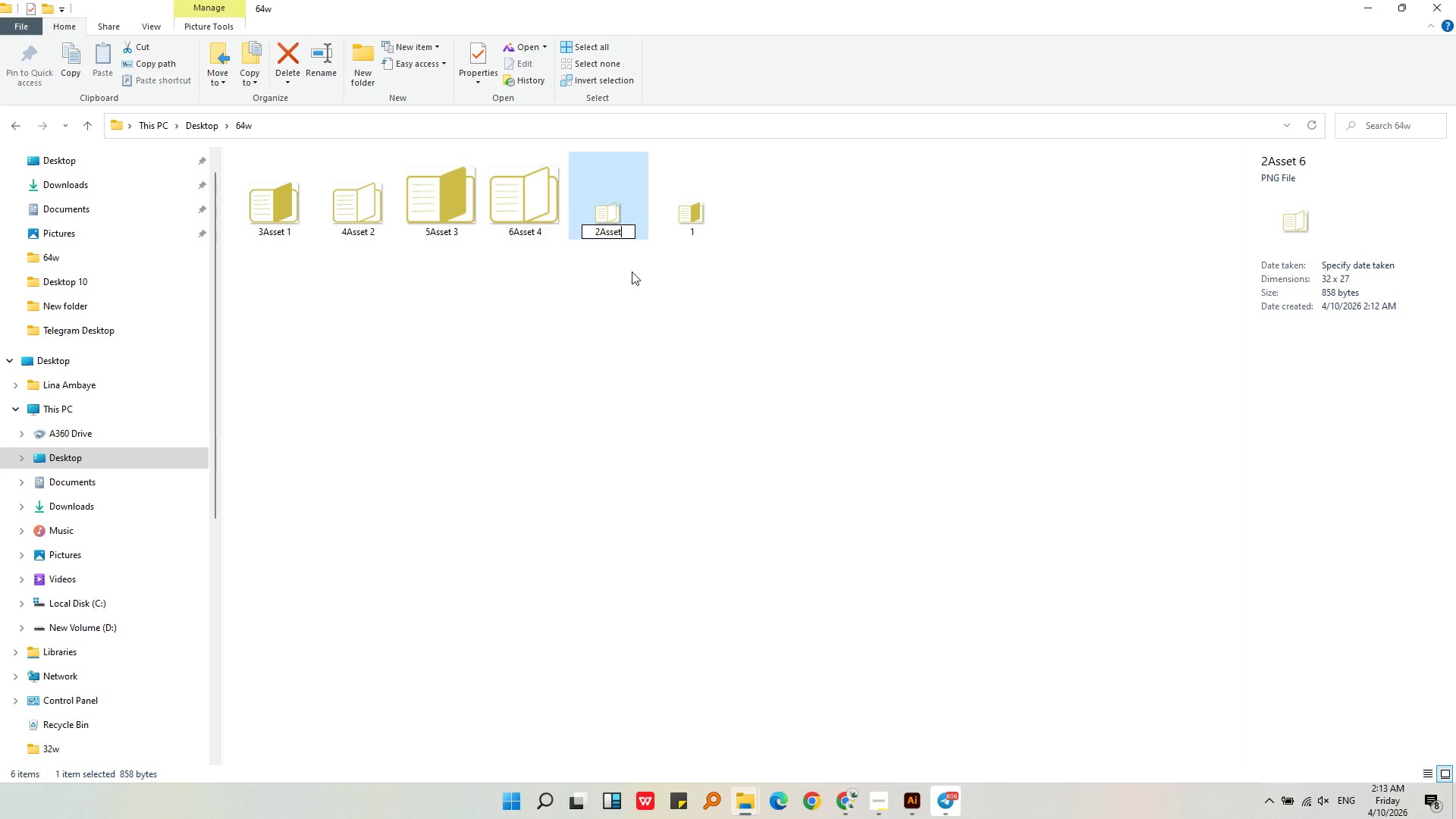 
key(Backspace)
 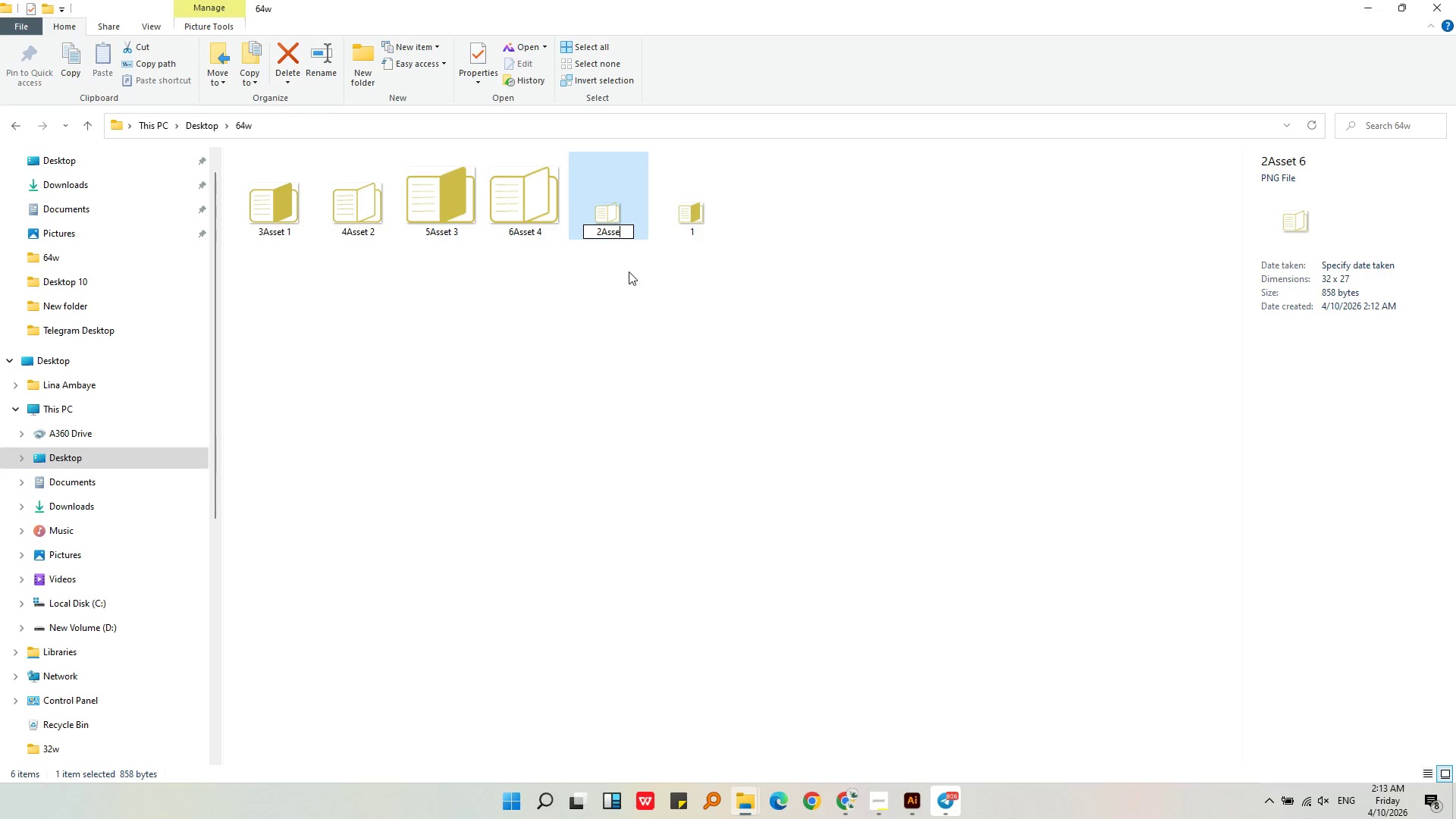 
key(Backspace)
 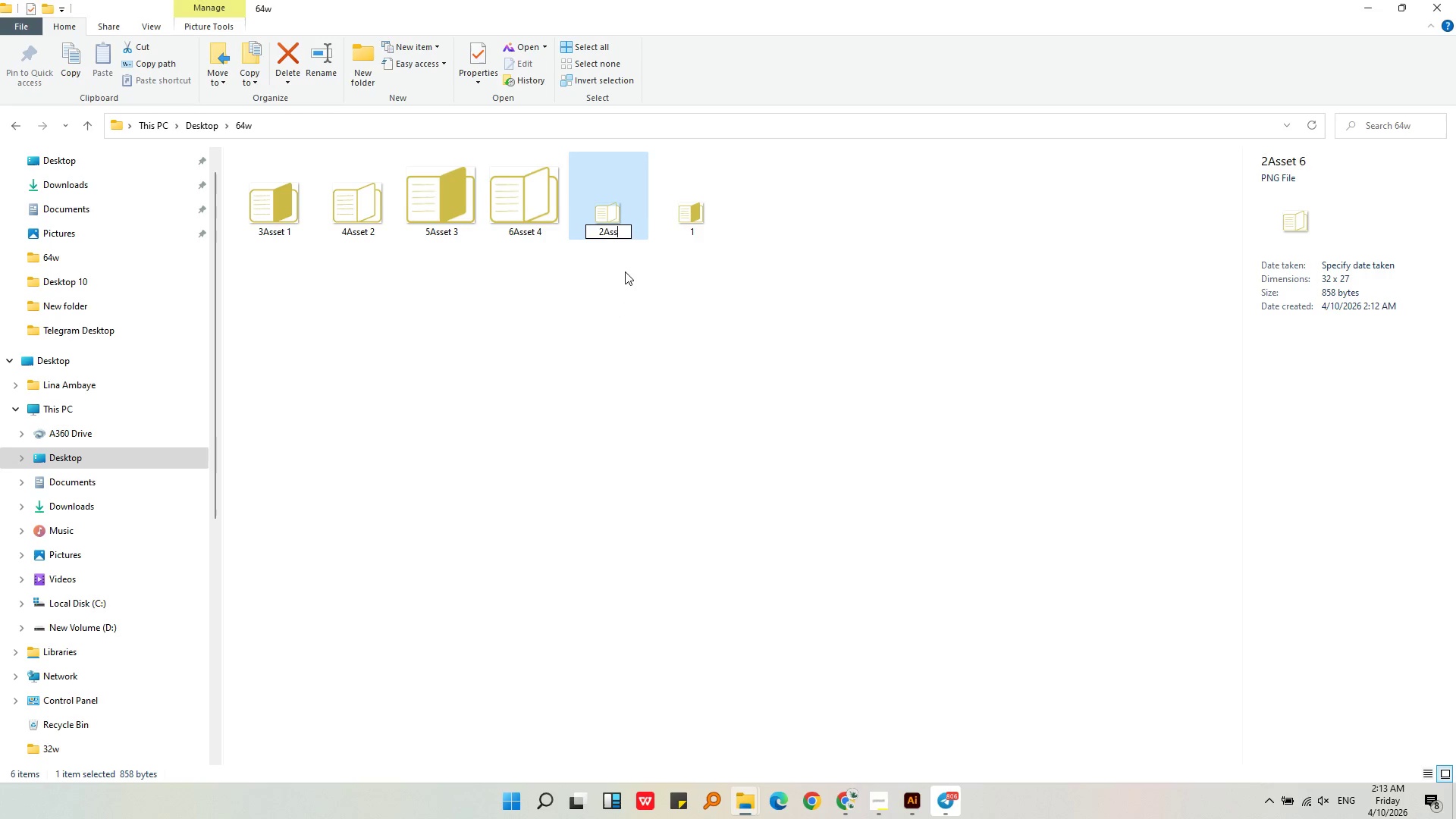 
key(Backspace)
 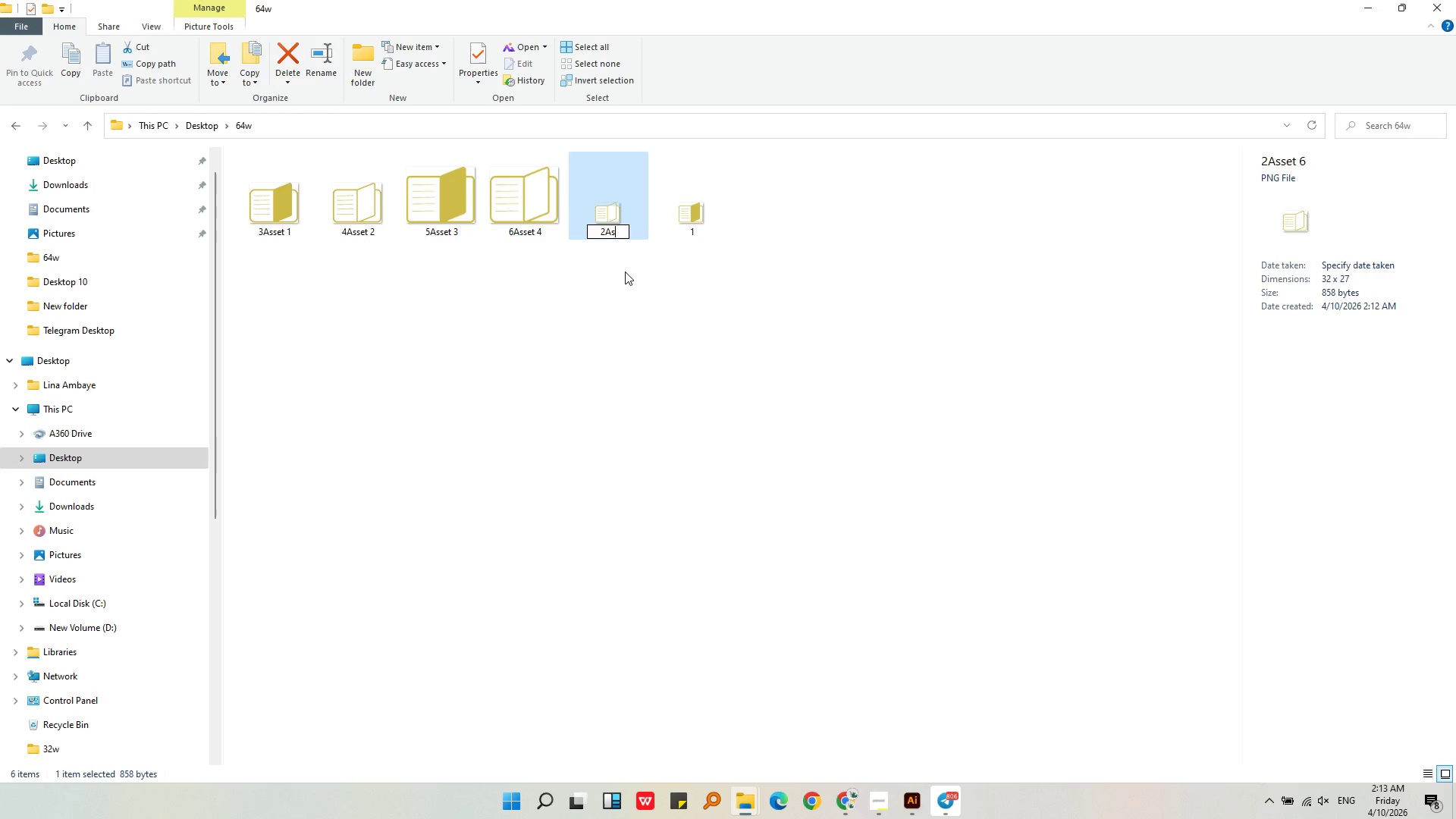 
key(Backspace)
 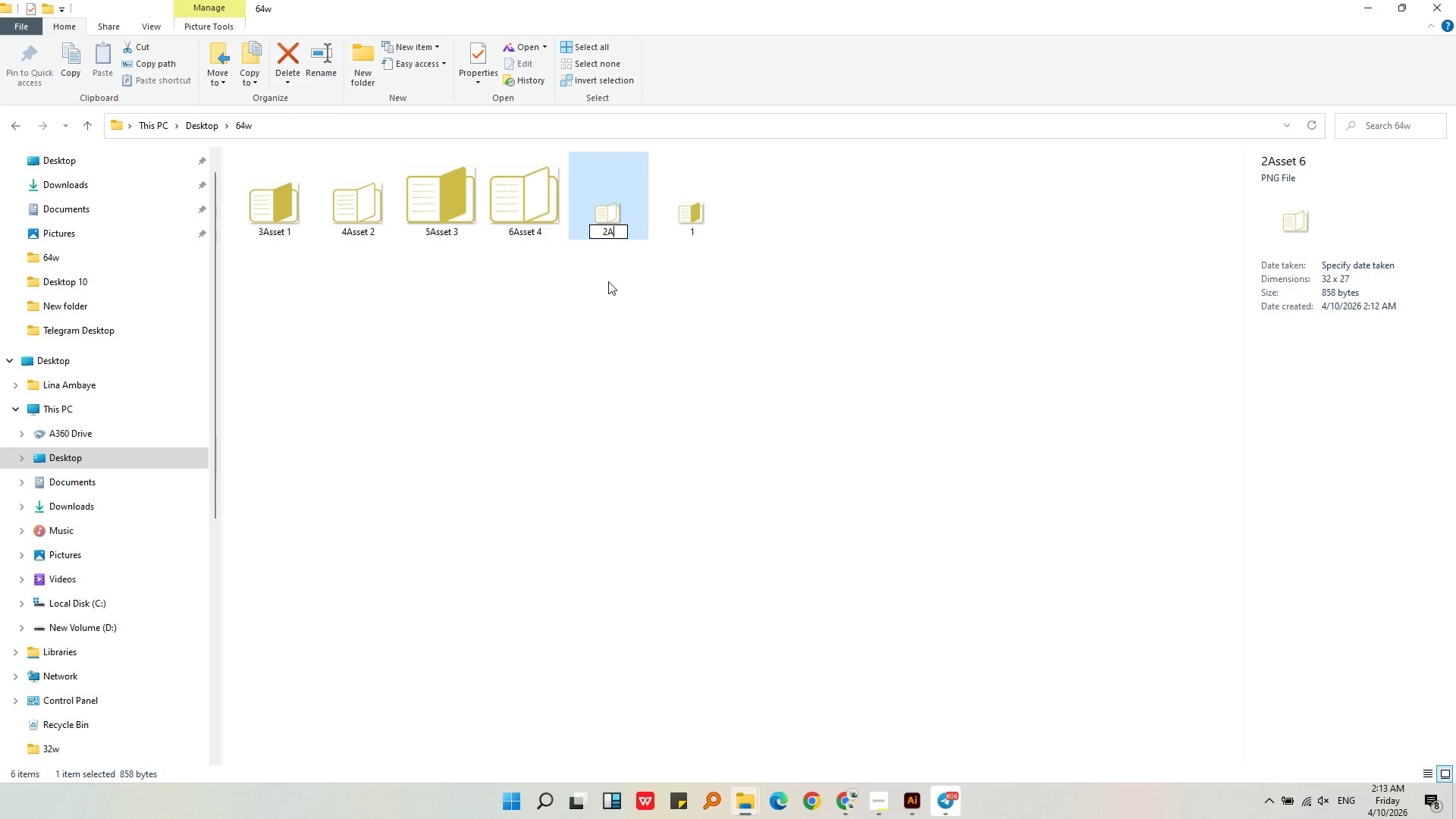 
key(Backspace)
 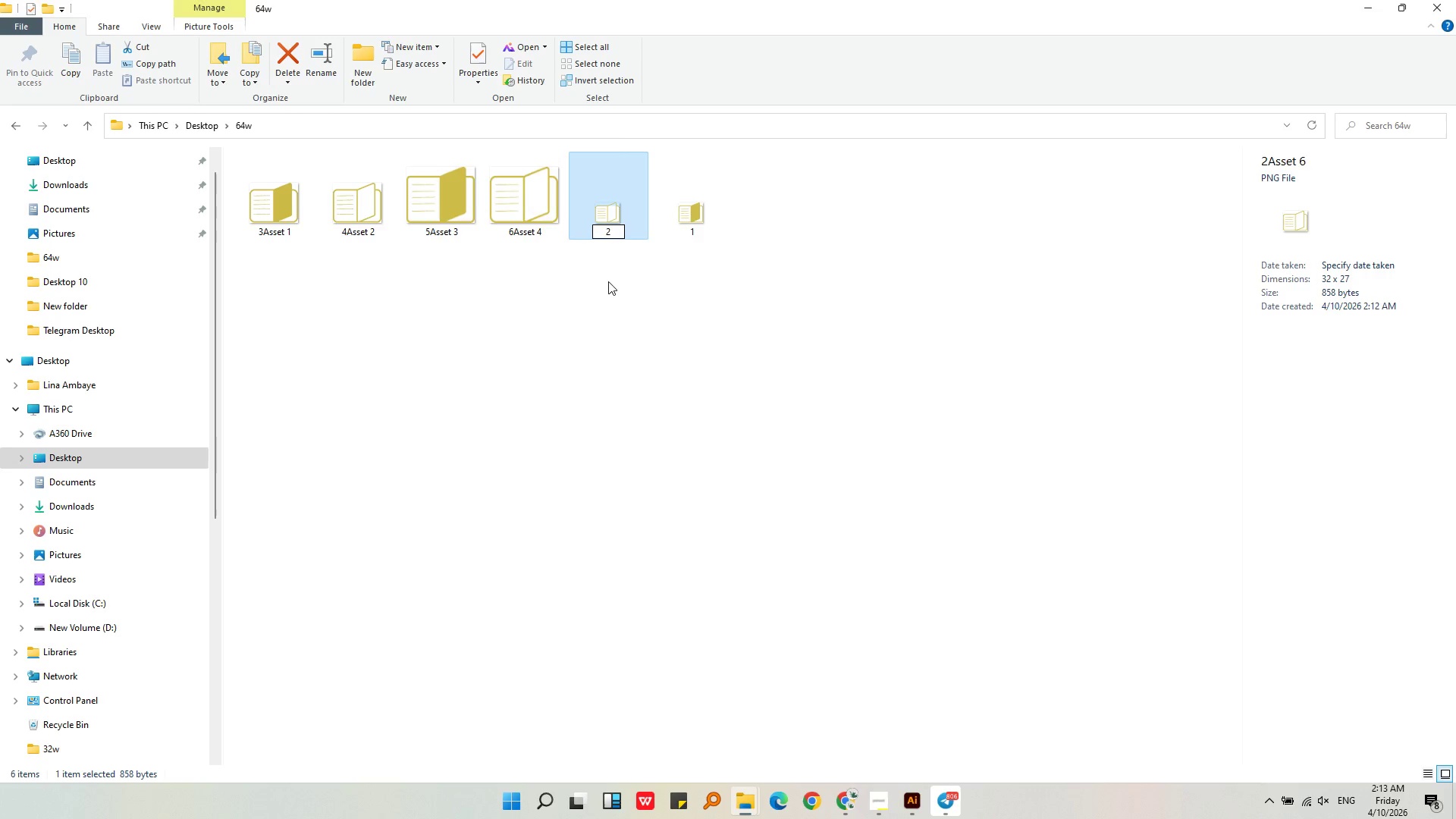 
left_click([608, 281])
 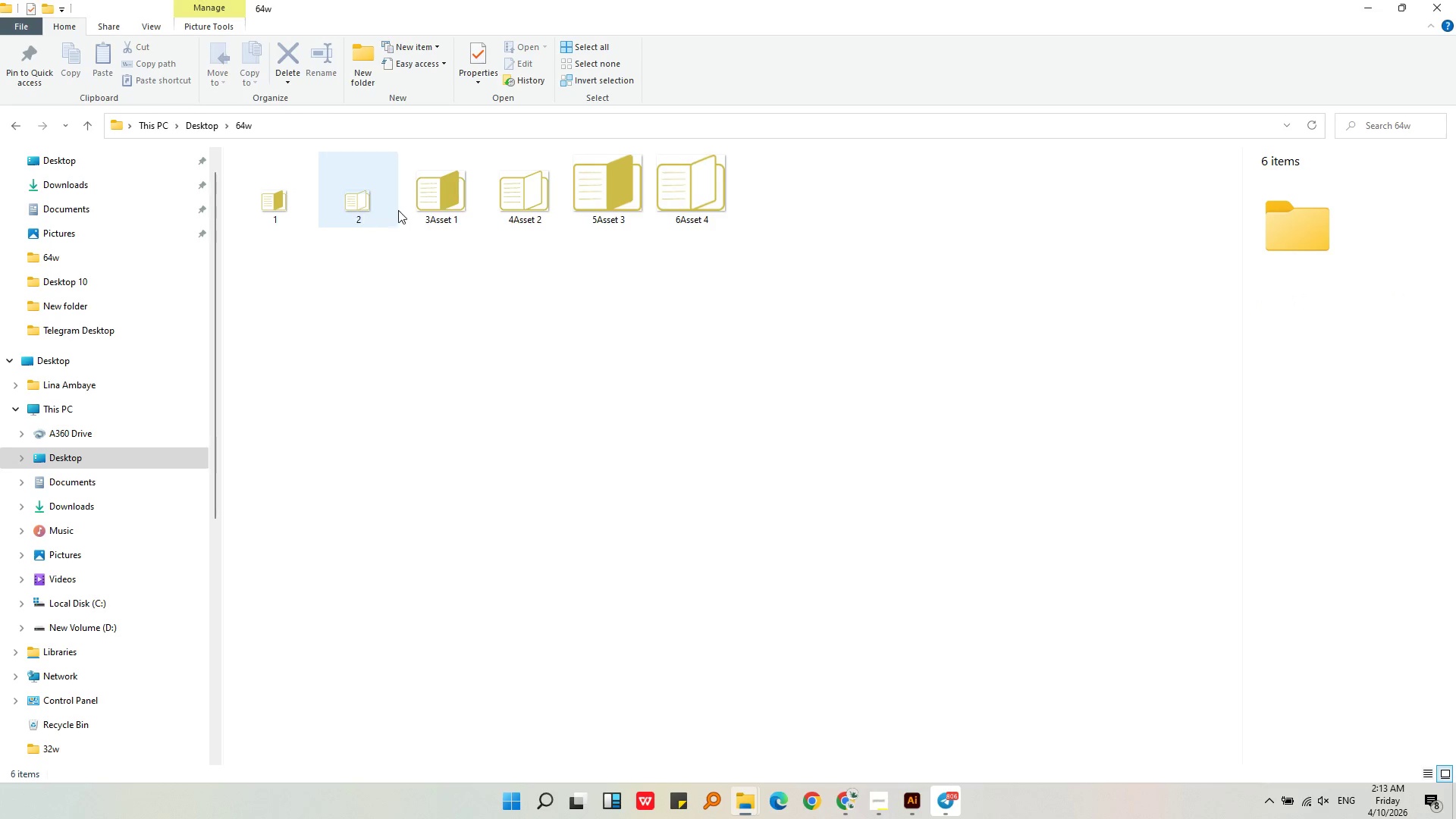 
left_click([430, 208])
 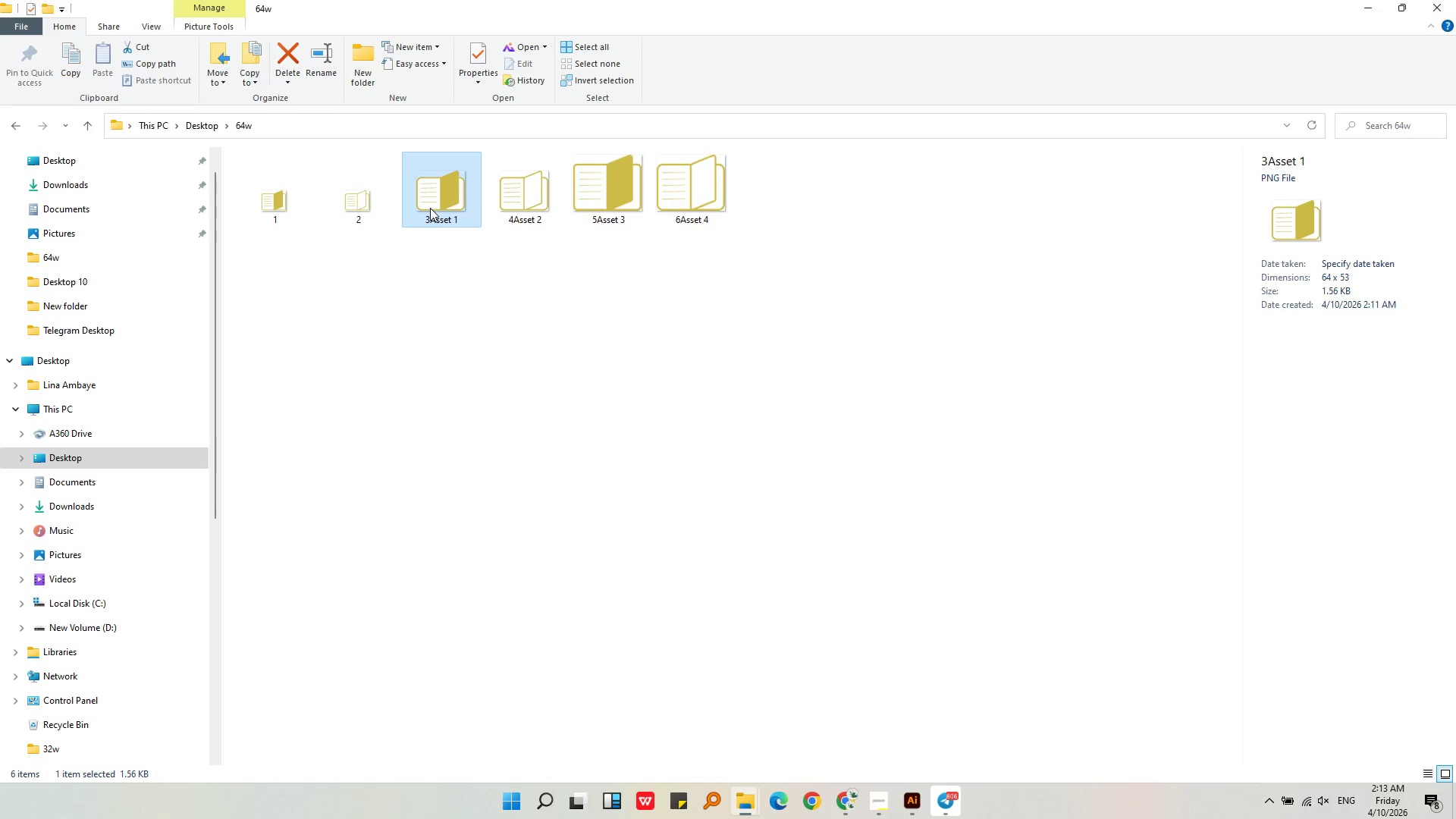 
right_click([430, 208])
 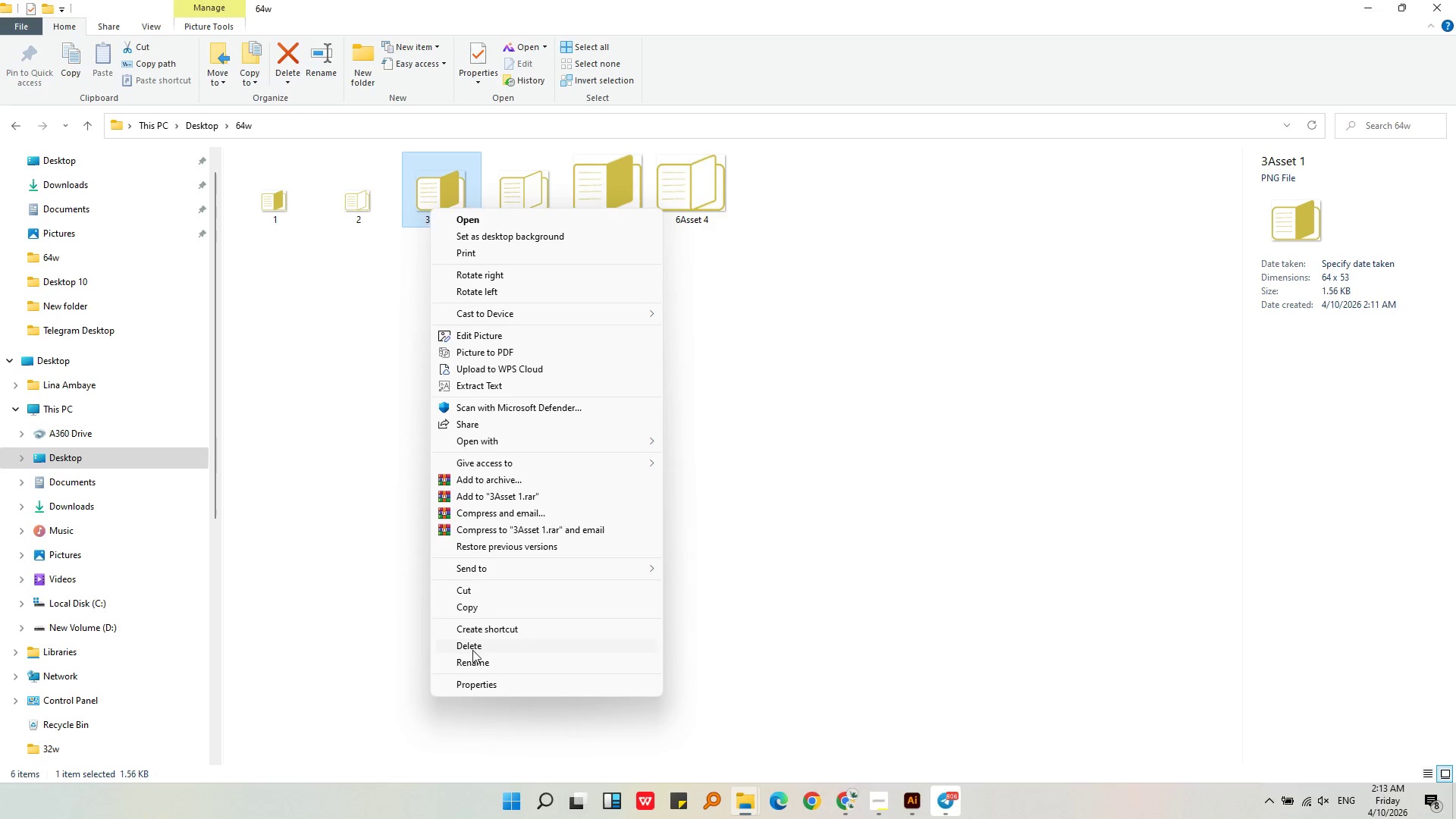 
left_click([474, 664])
 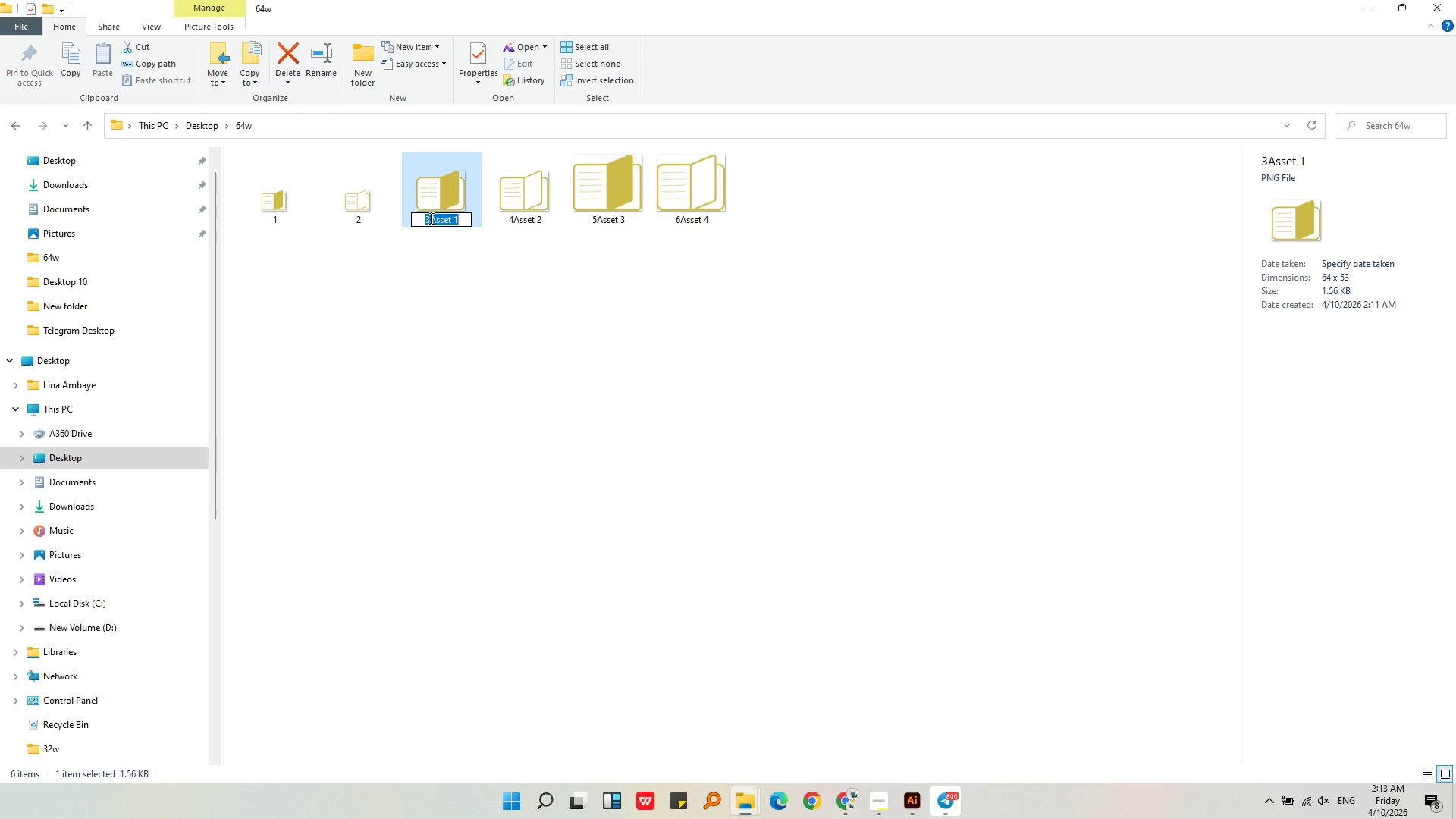 
left_click_drag(start_coordinate=[430, 218], to_coordinate=[469, 218])
 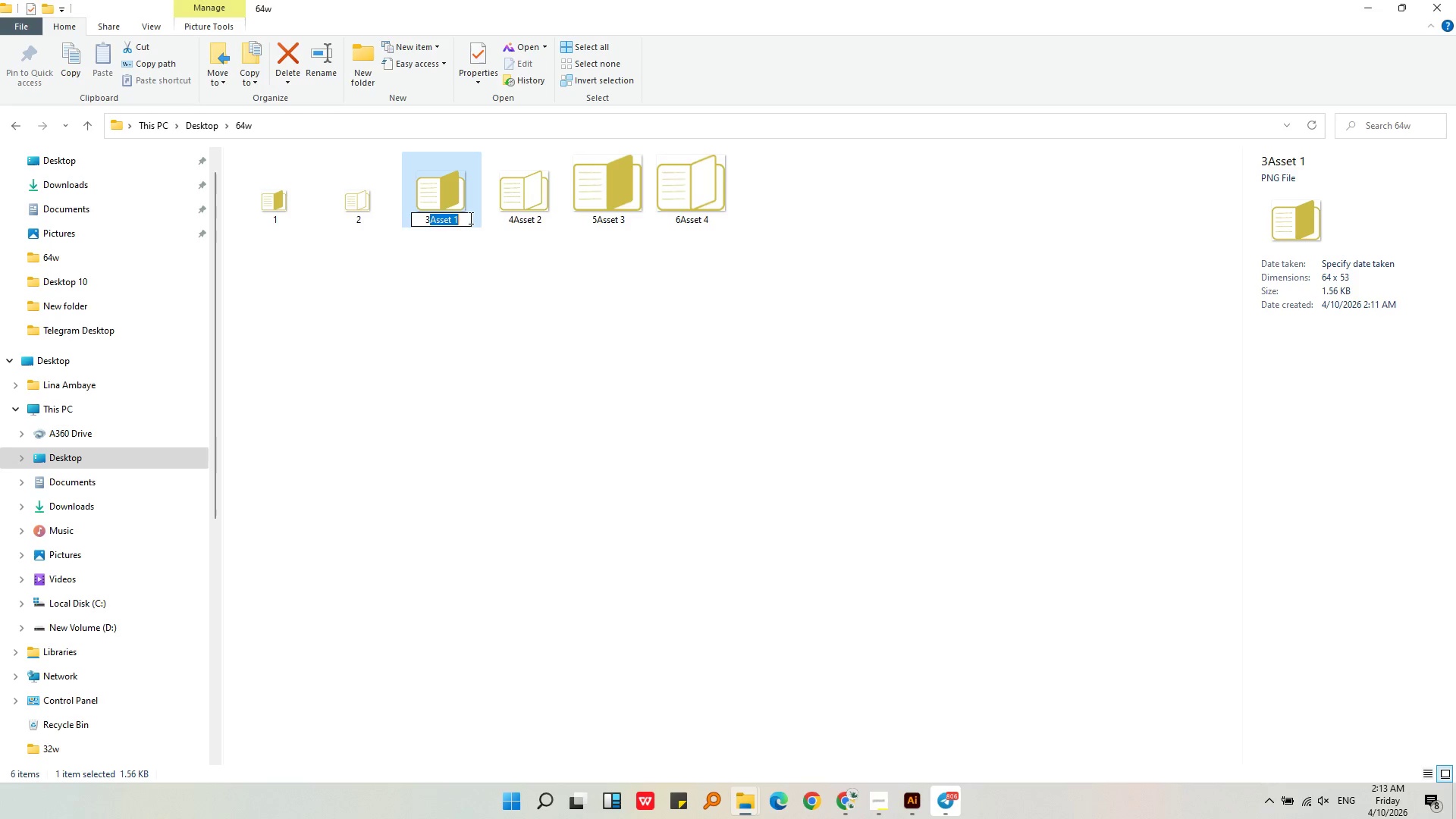 
key(Backspace)
 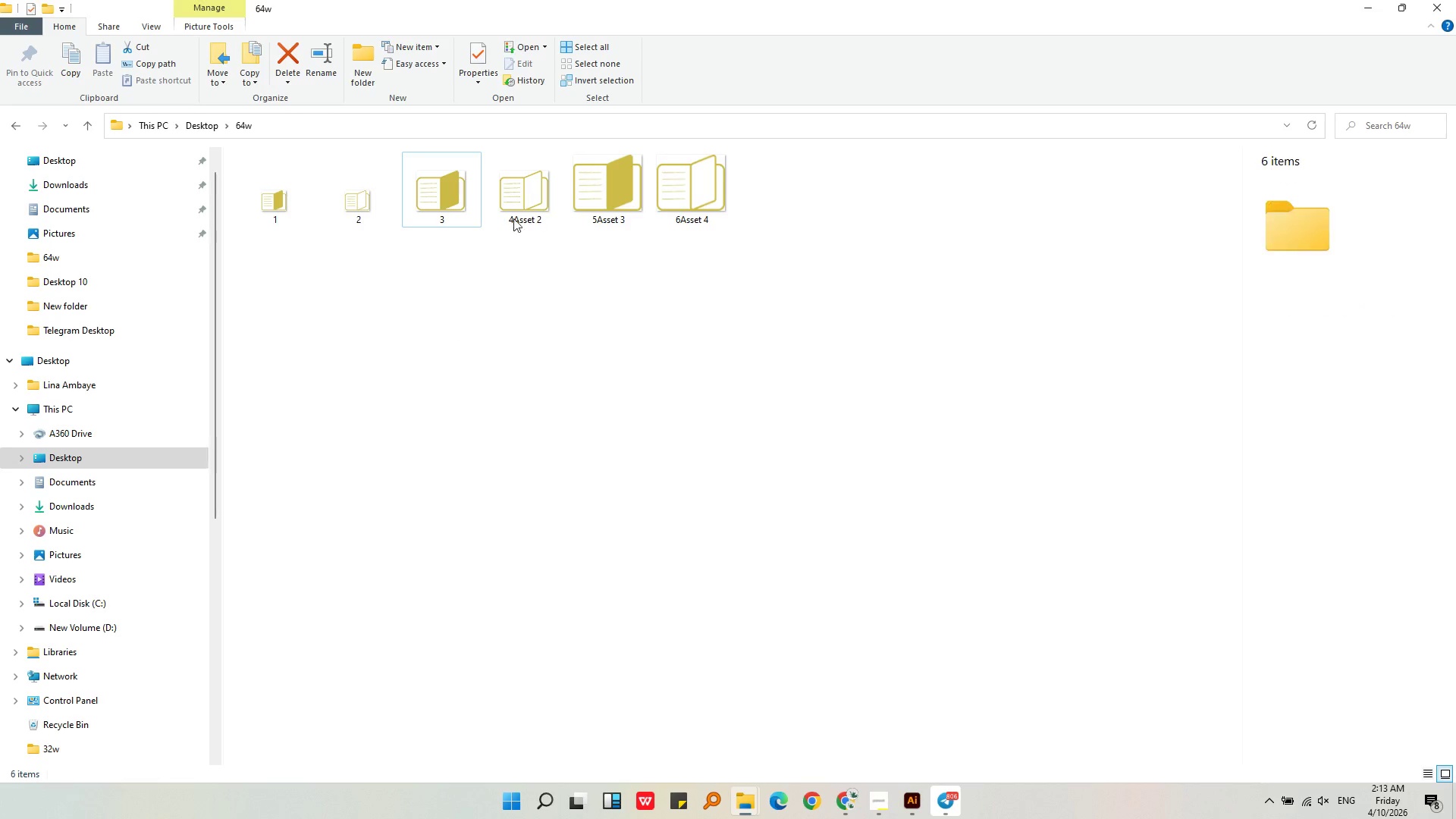 
double_click([524, 193])
 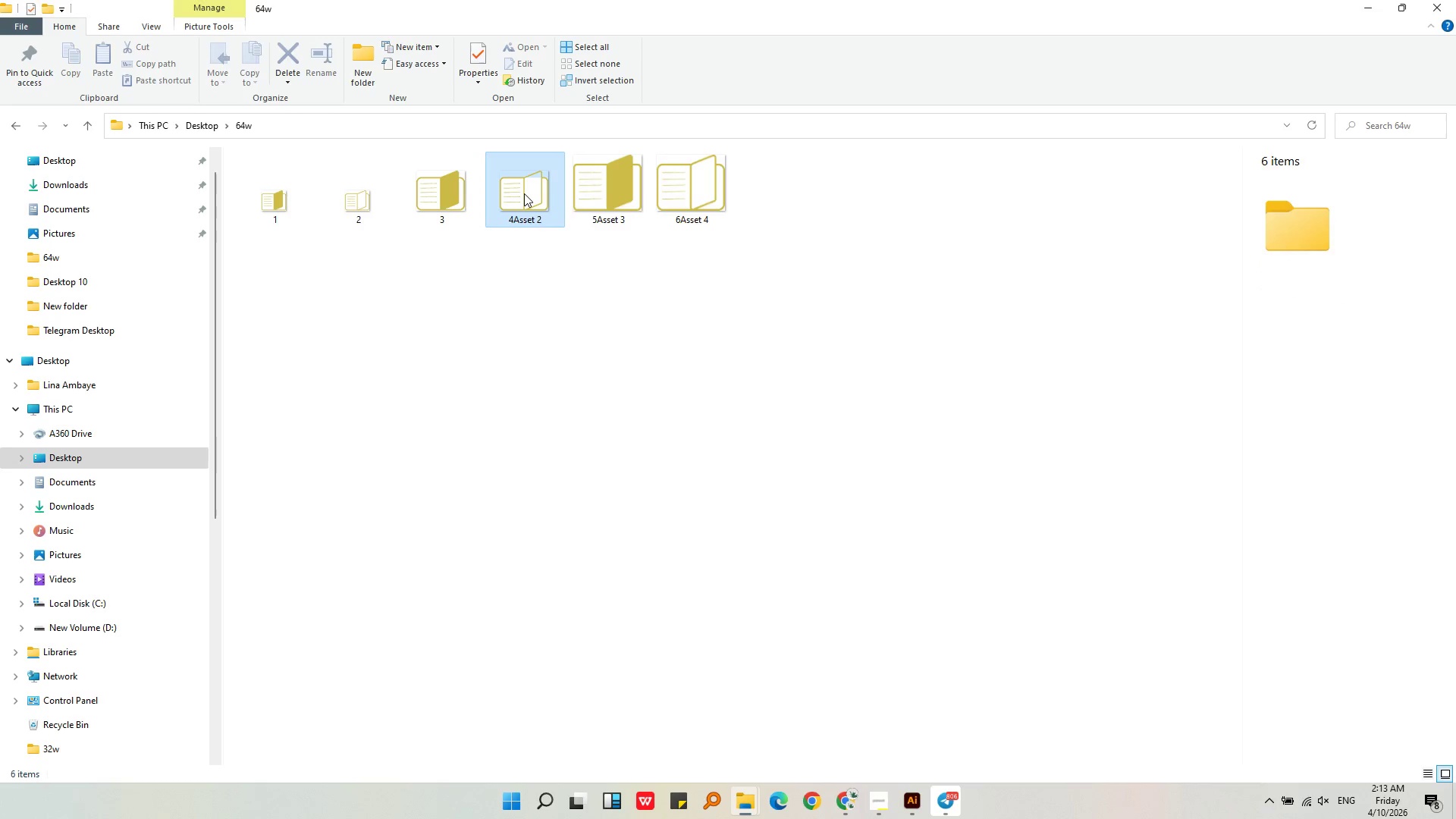 
right_click([524, 193])
 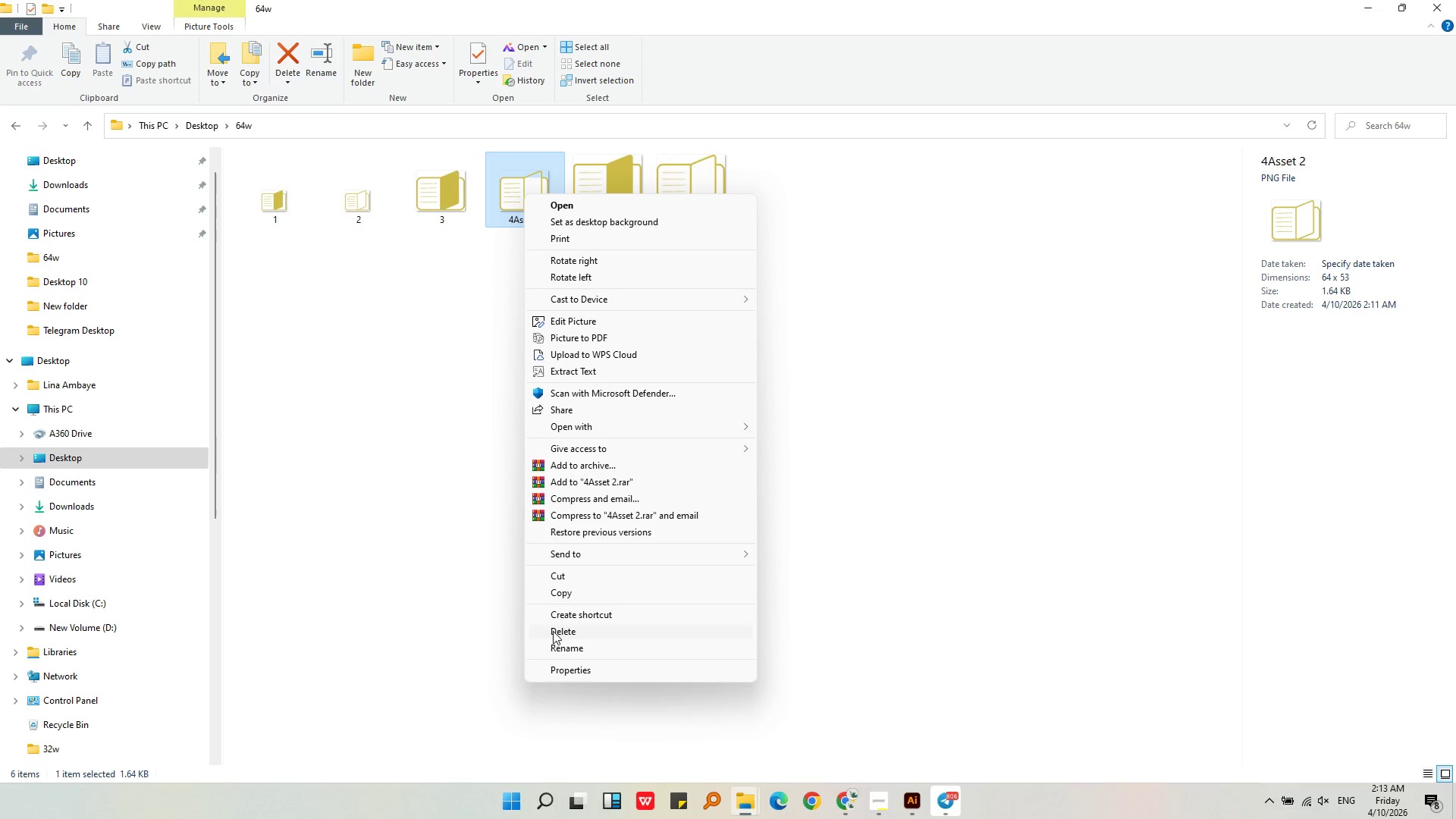 
left_click([560, 652])
 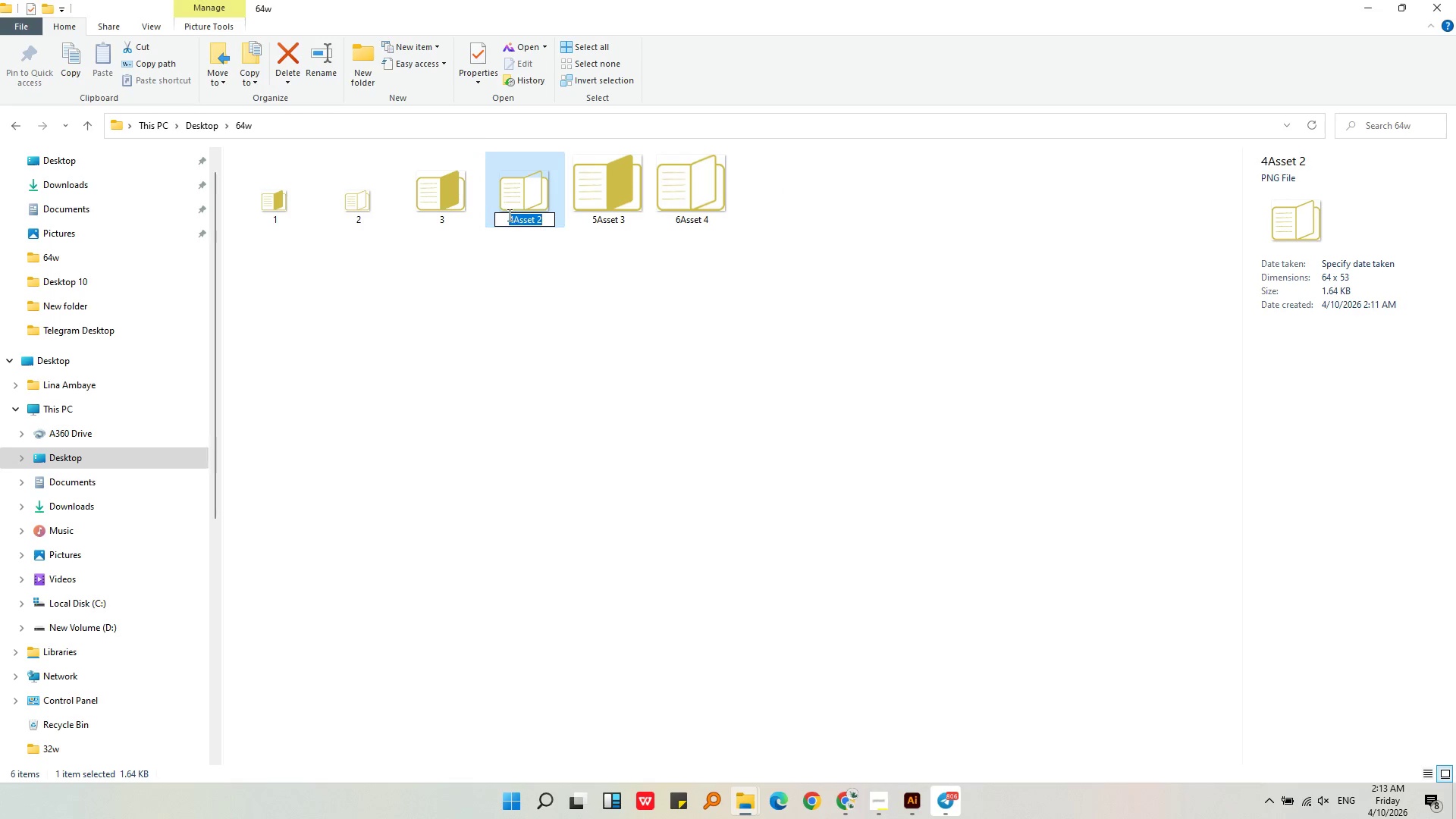 
left_click([517, 217])
 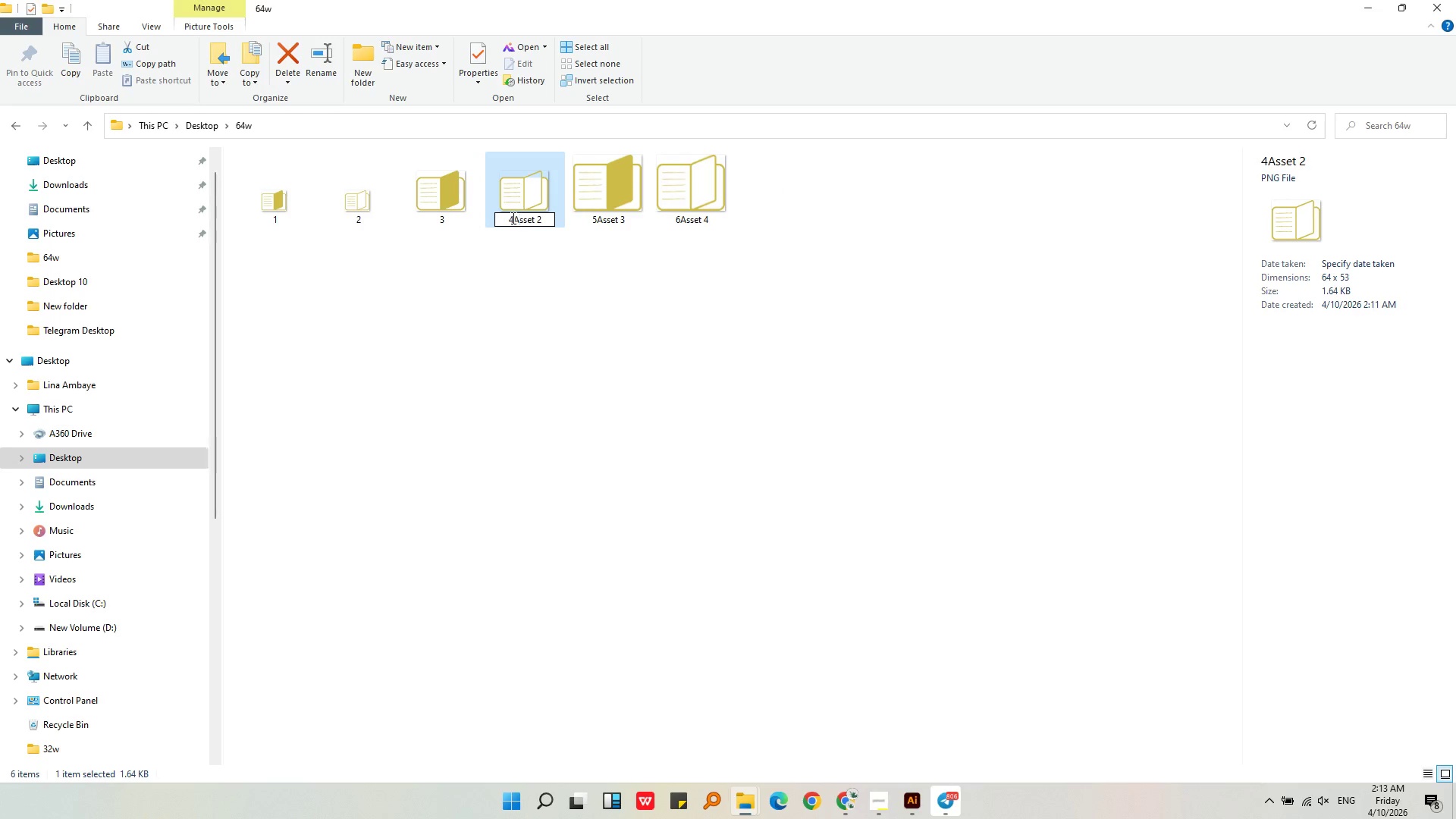 
left_click_drag(start_coordinate=[512, 218], to_coordinate=[551, 222])
 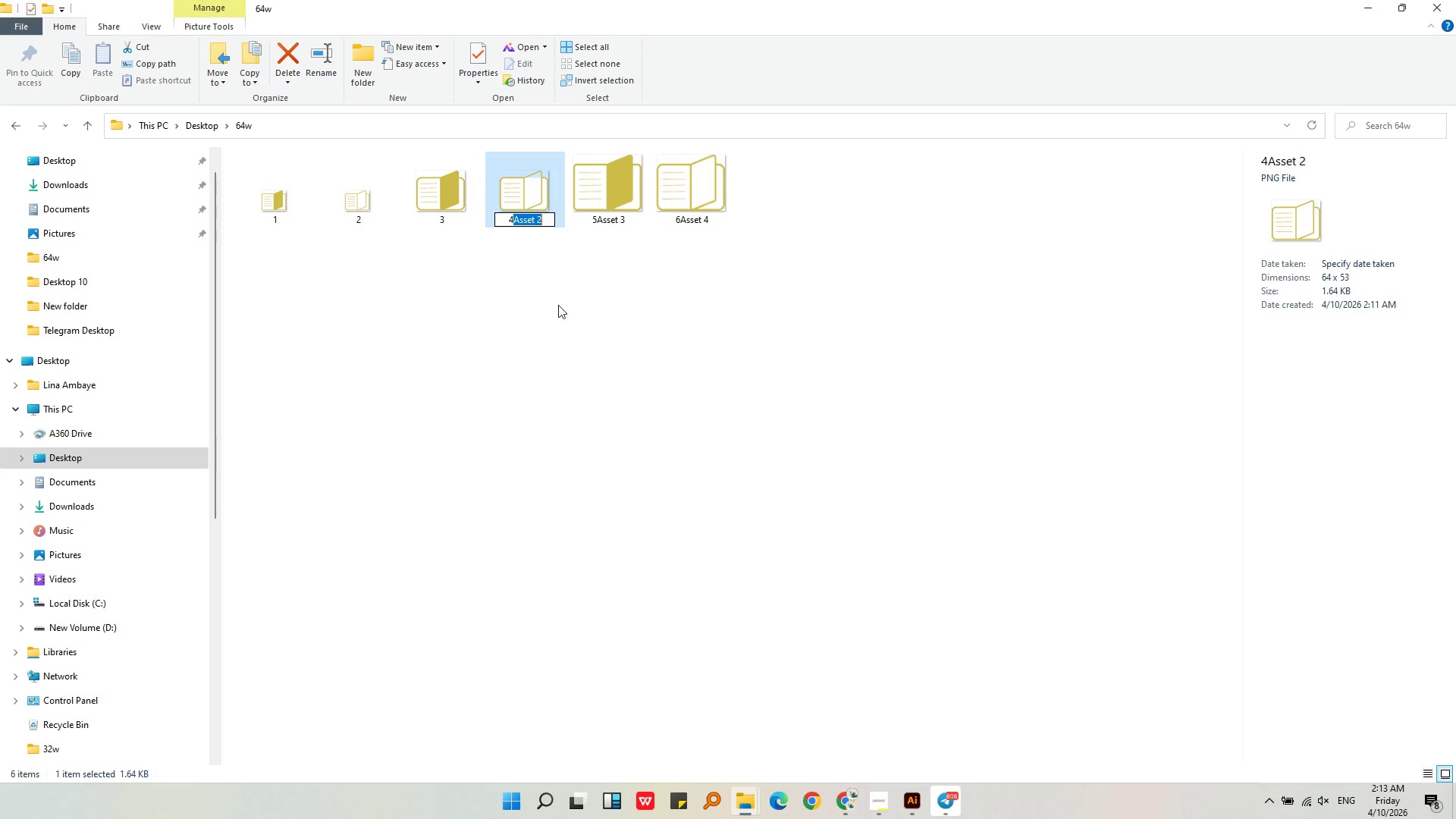 
key(Backspace)
 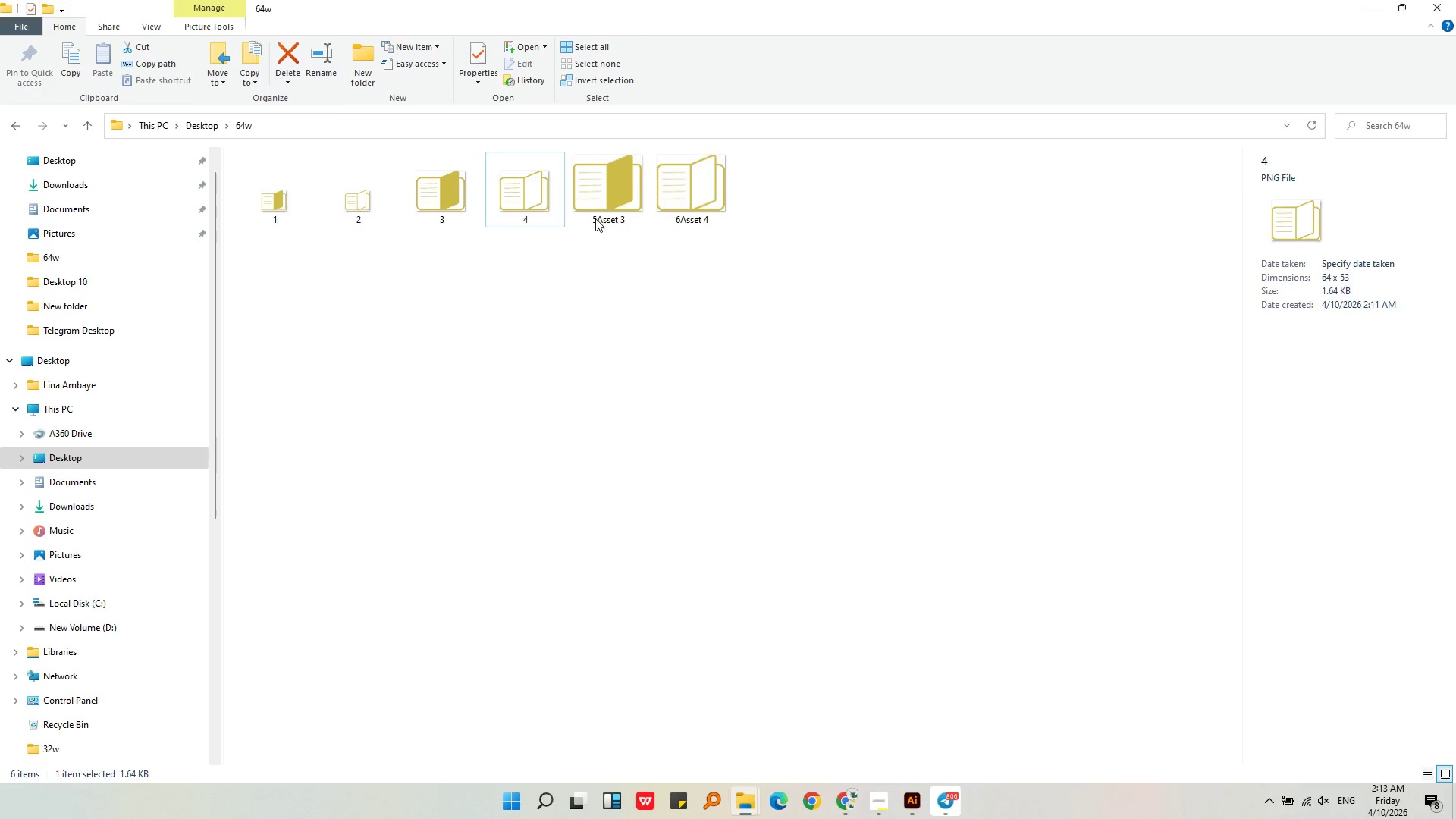 
double_click([599, 204])
 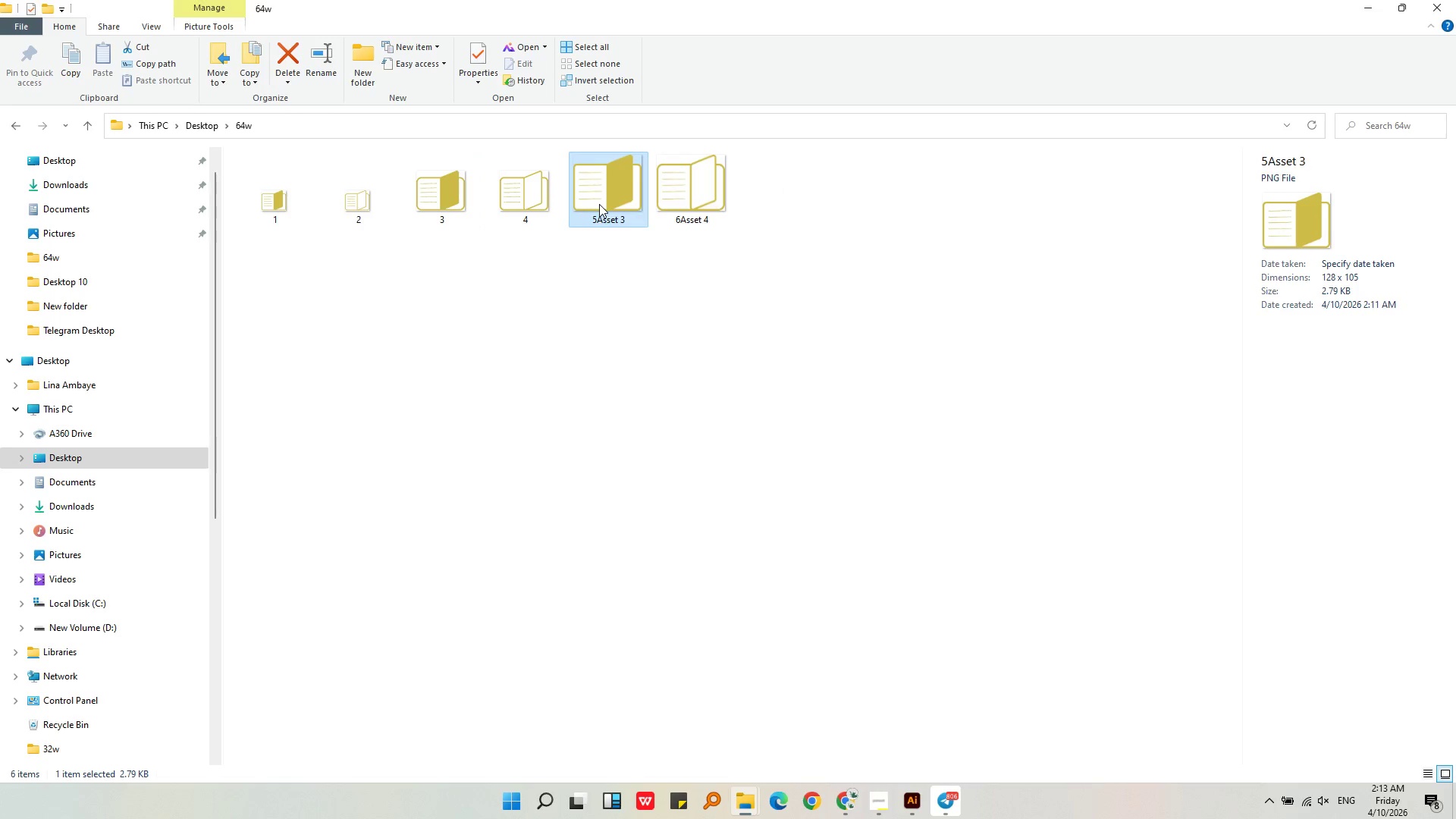 
right_click([599, 204])
 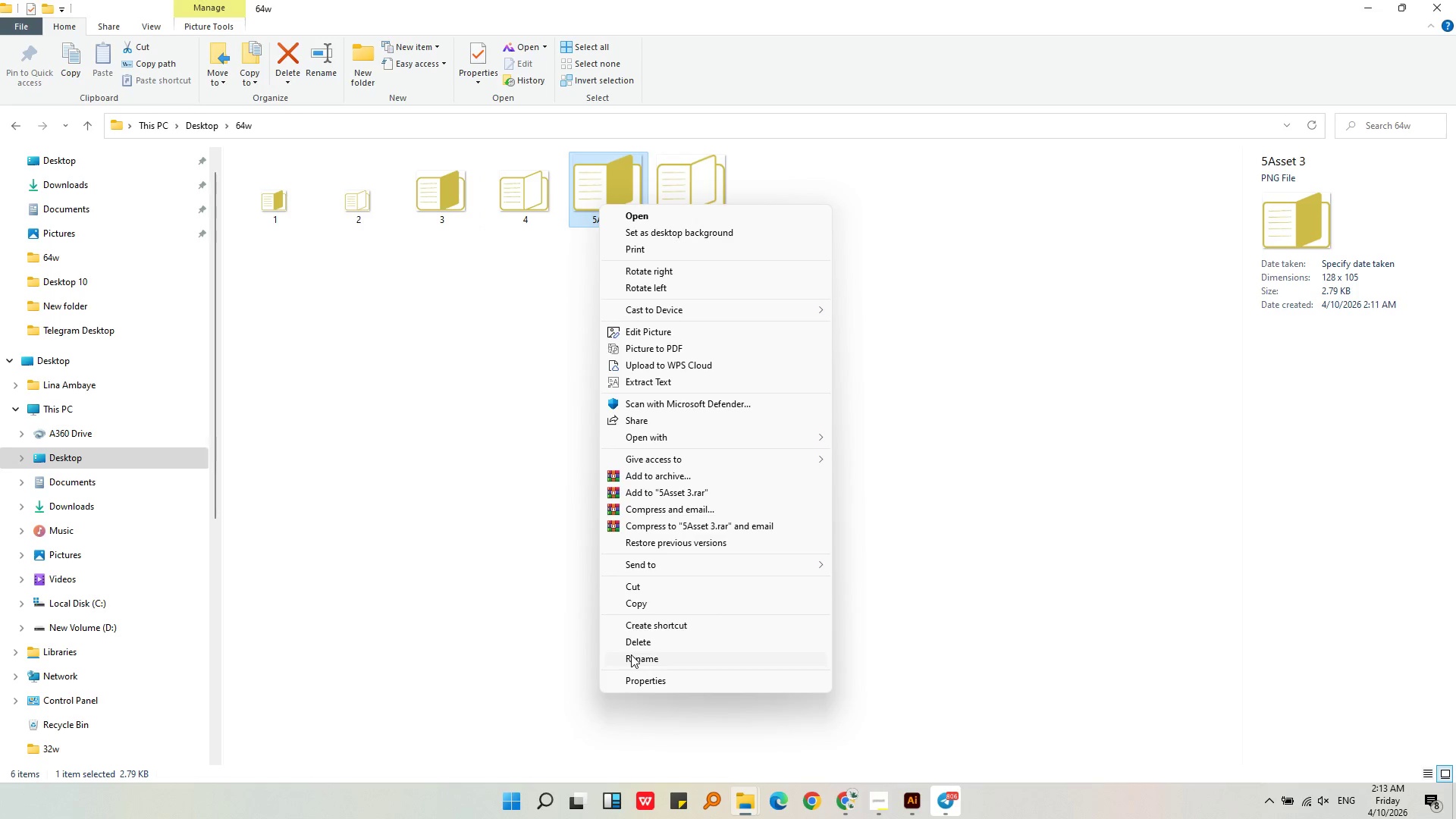 
left_click([631, 654])
 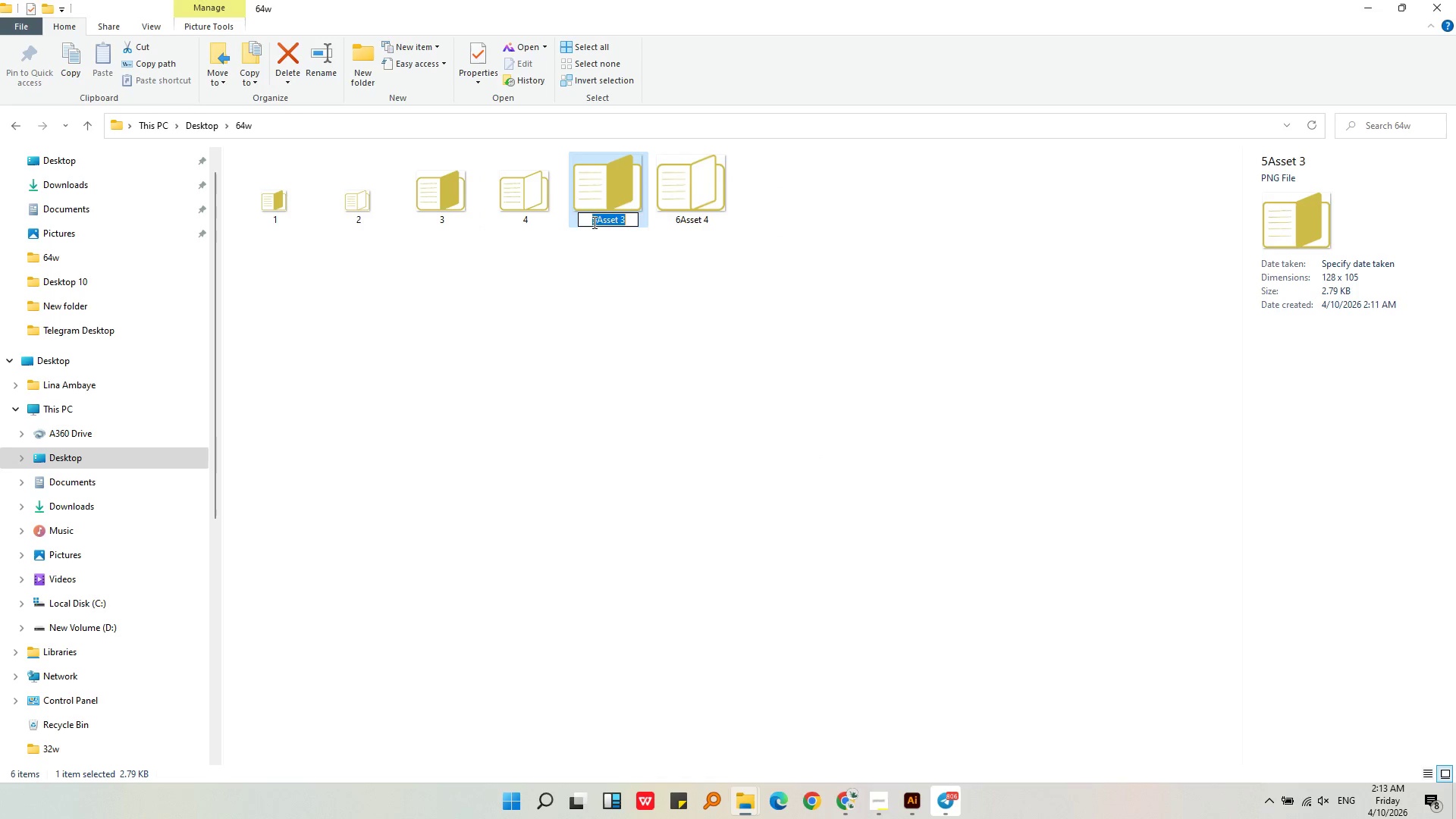 
left_click([597, 223])
 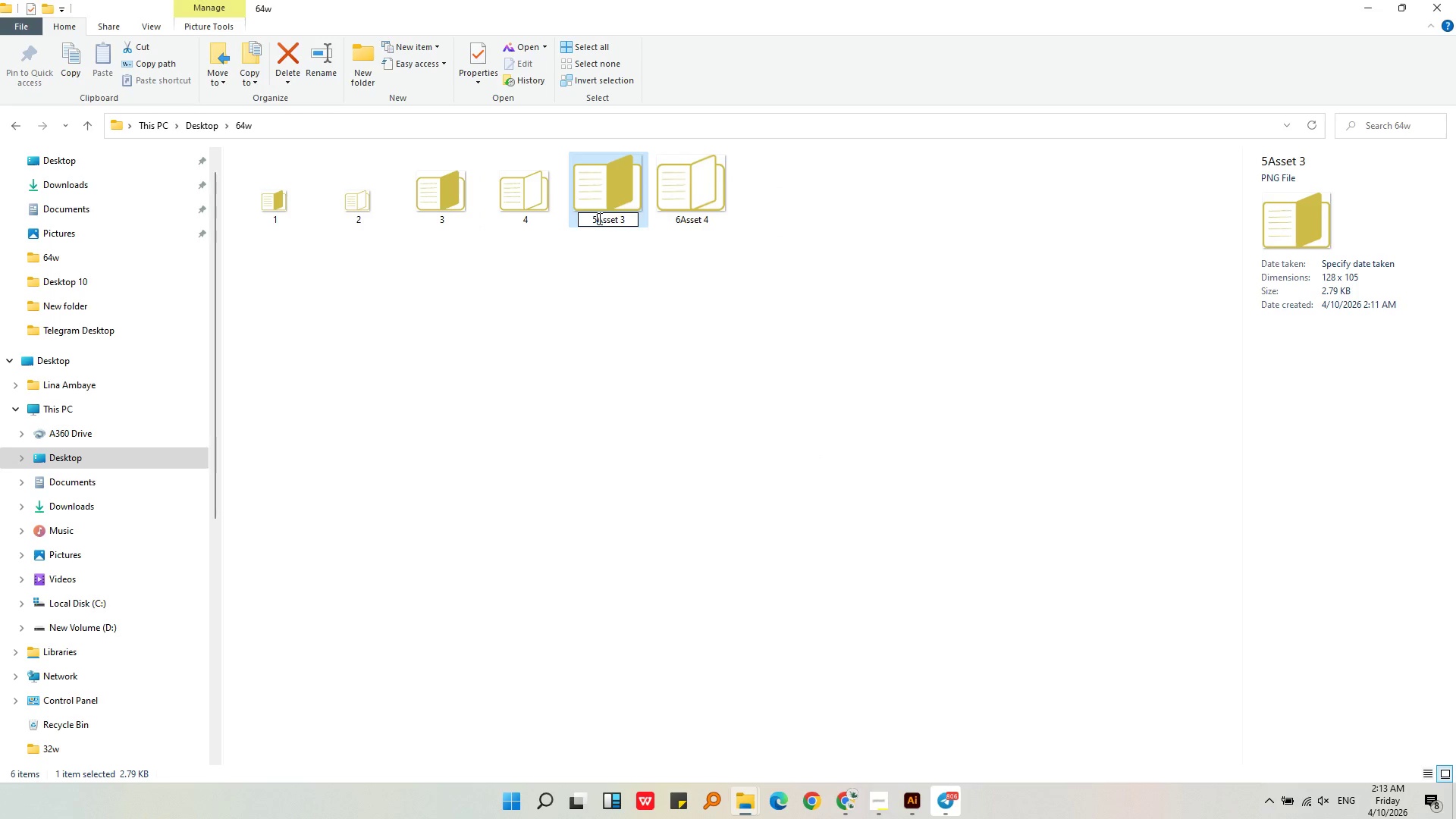 
left_click_drag(start_coordinate=[598, 218], to_coordinate=[659, 221])
 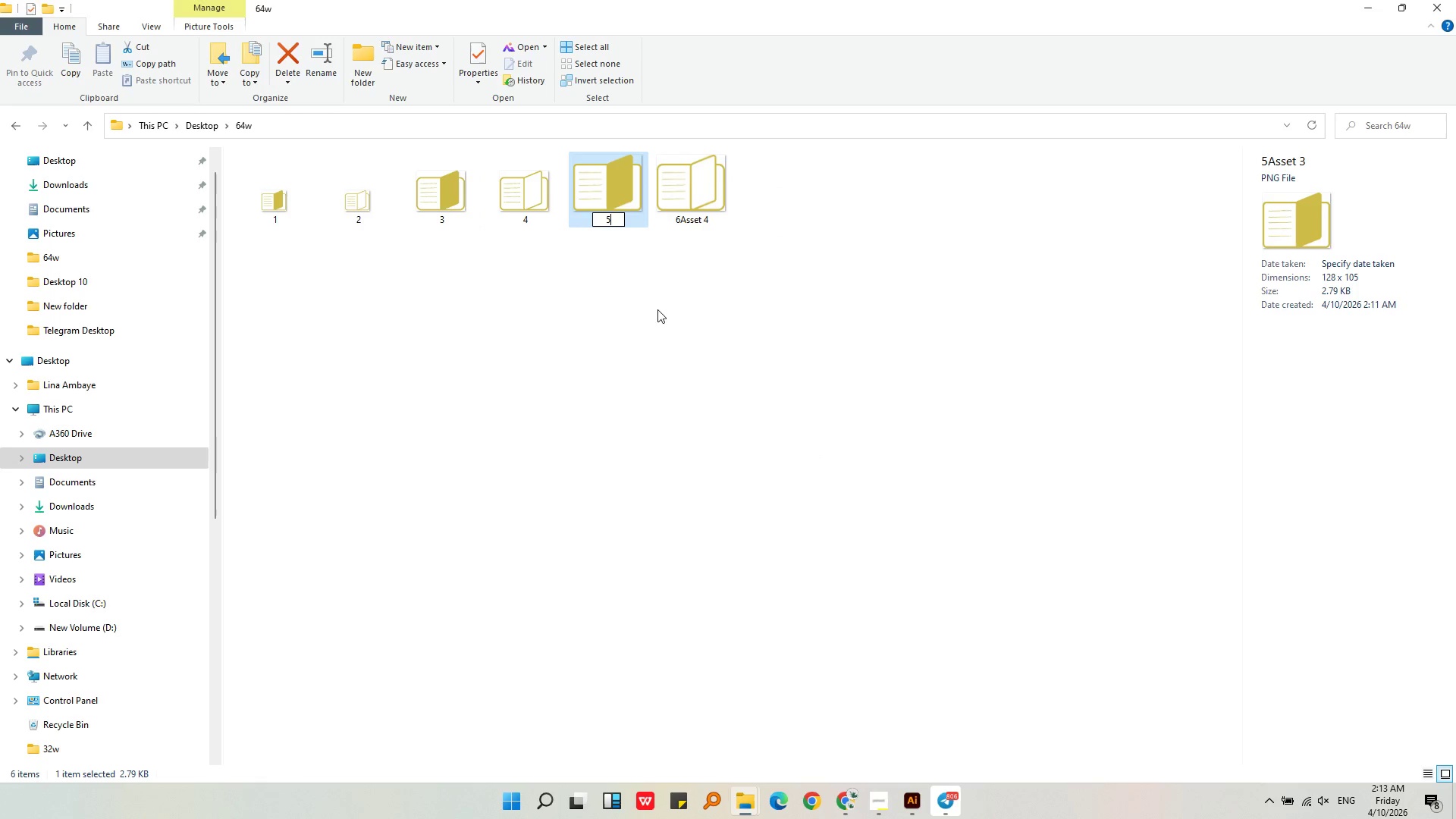 
key(Backspace)
 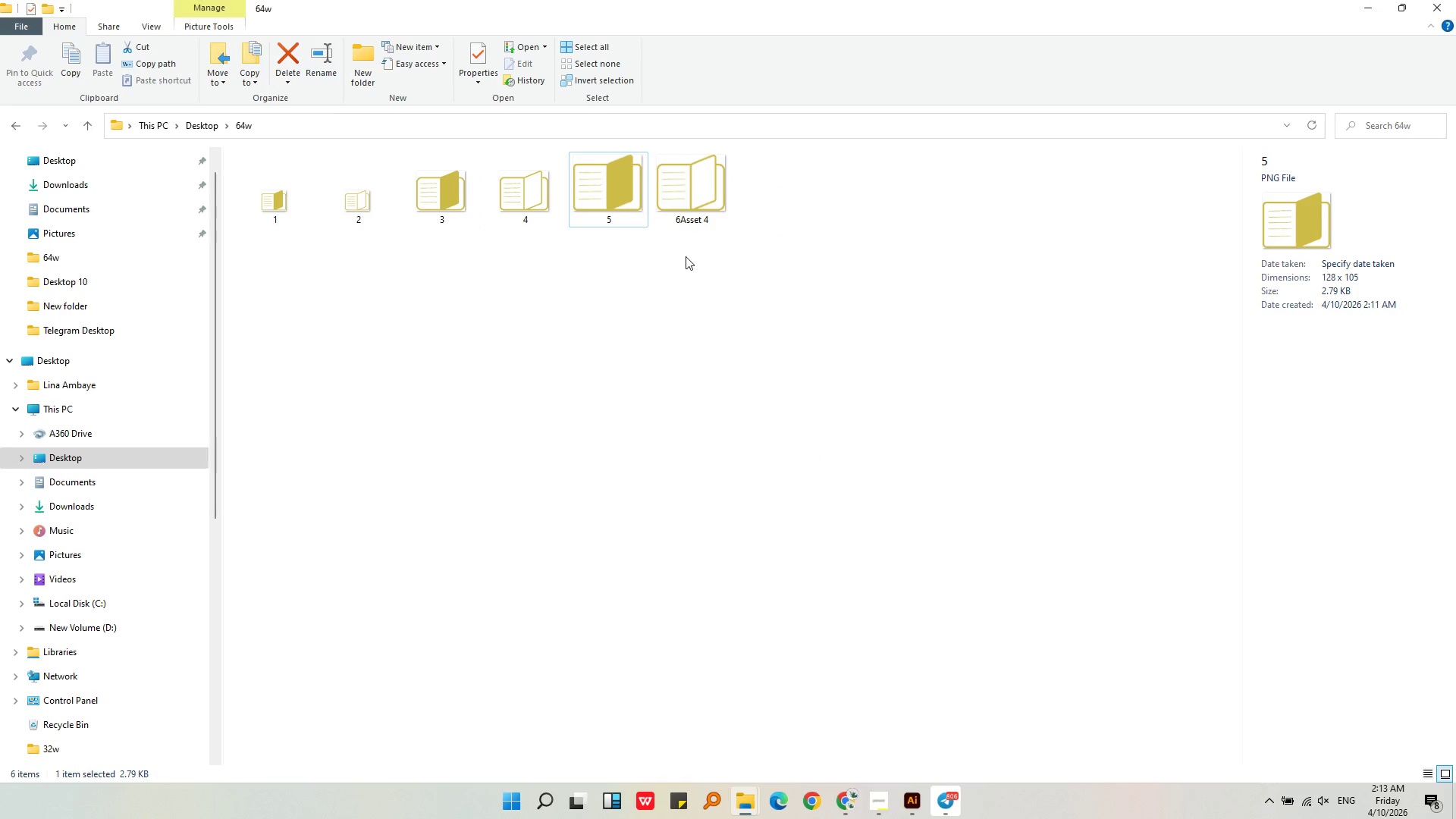 
double_click([676, 183])
 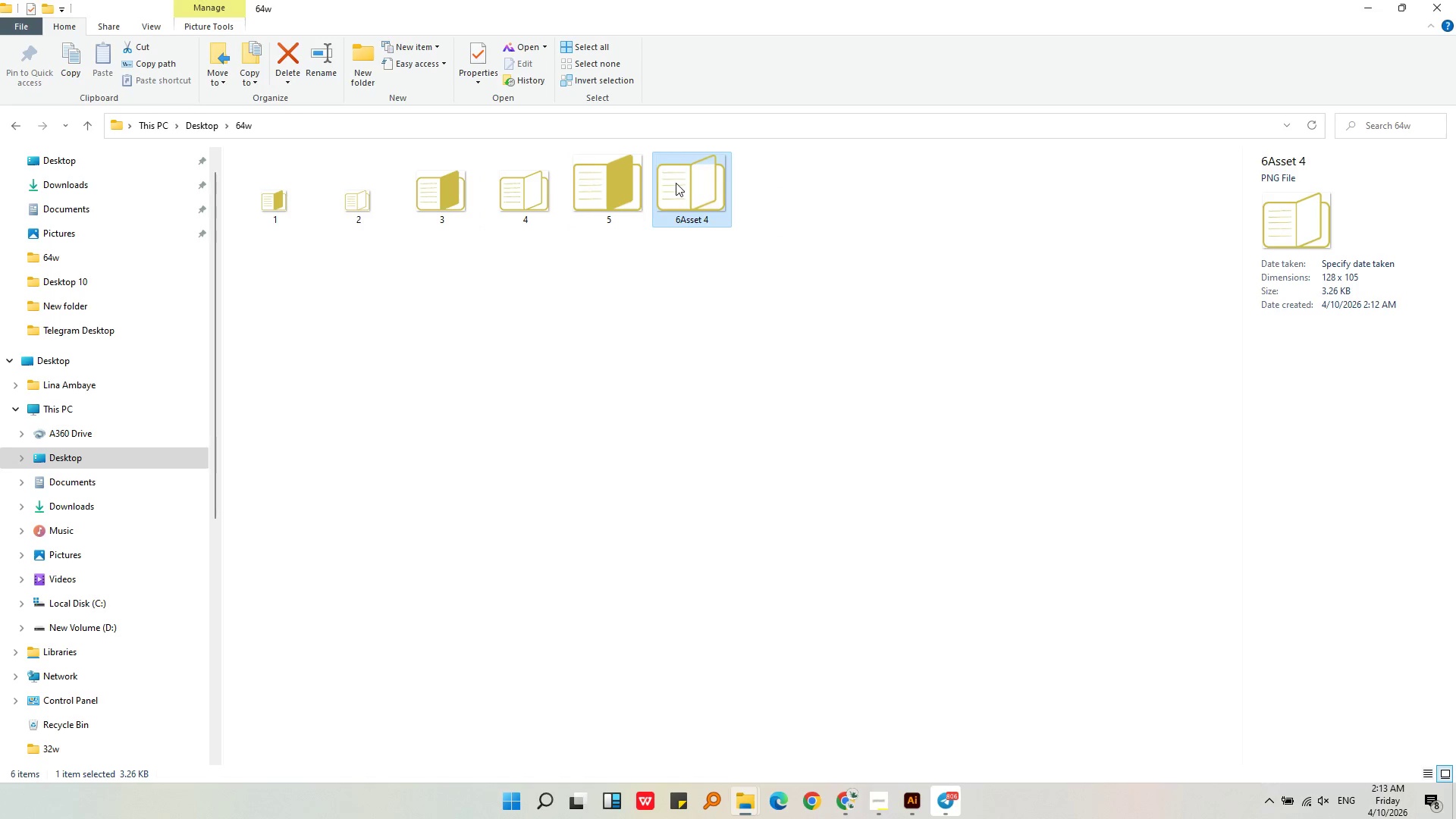 
right_click([676, 183])
 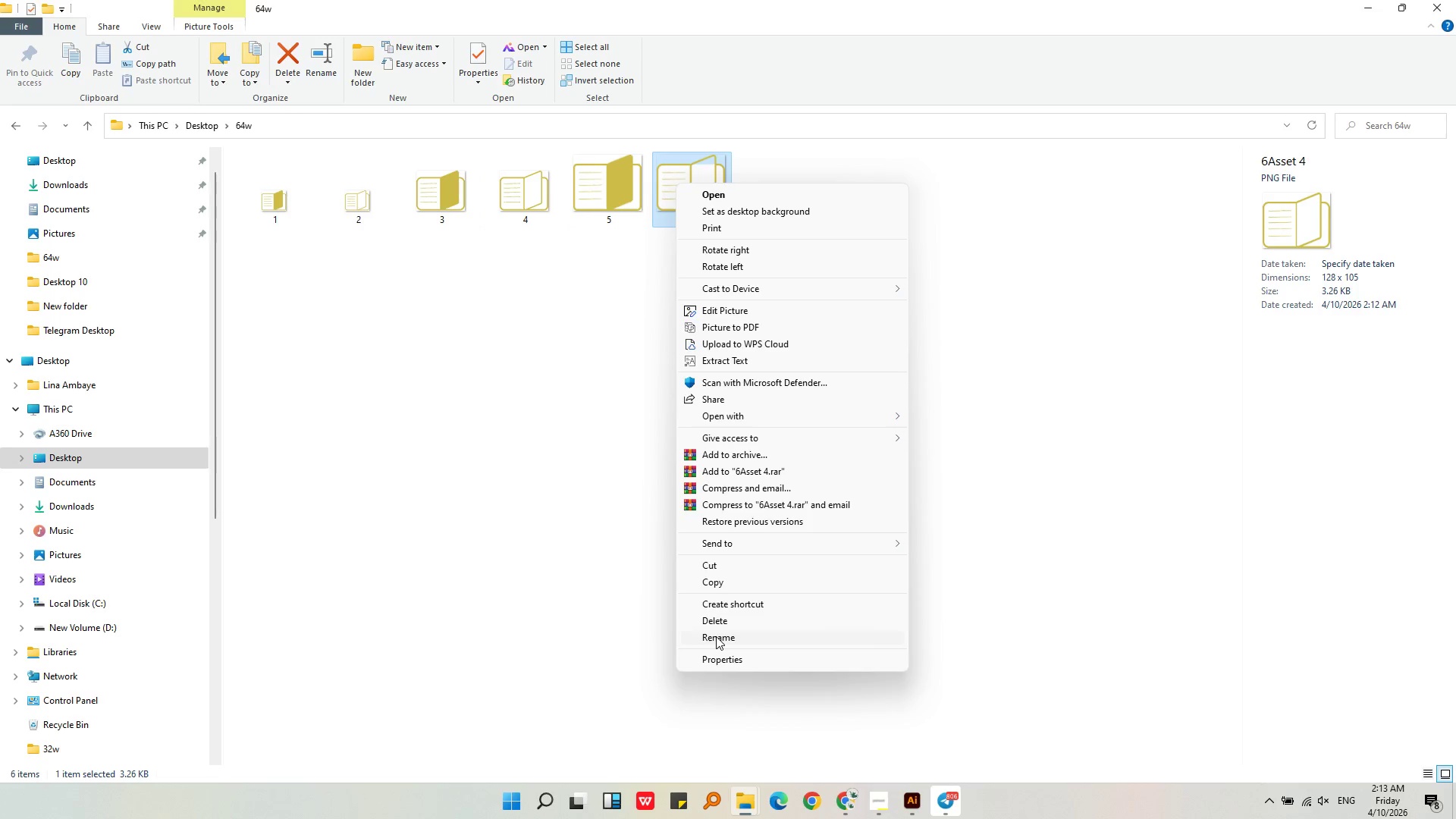 
left_click([716, 636])
 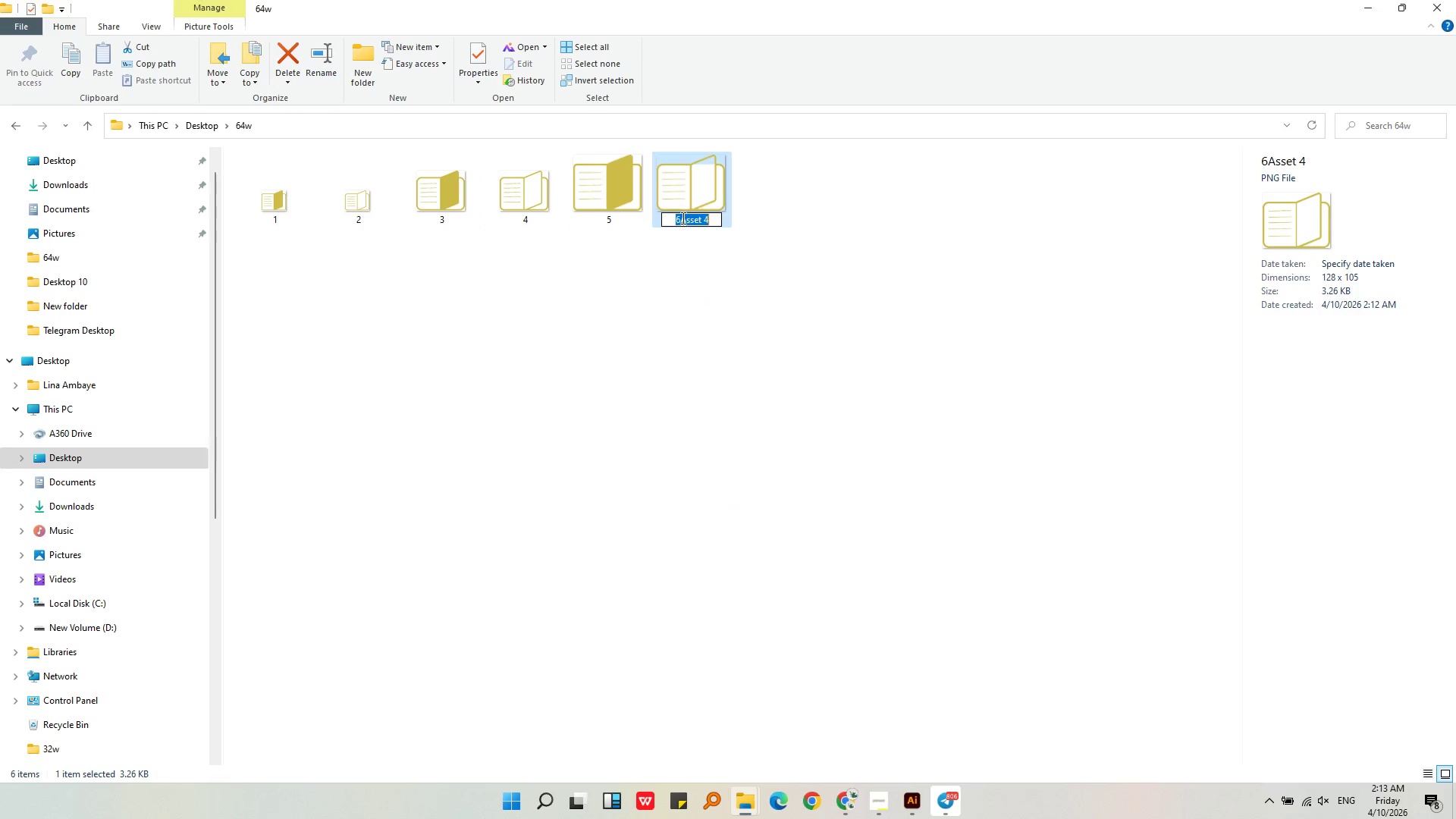 
left_click([682, 221])
 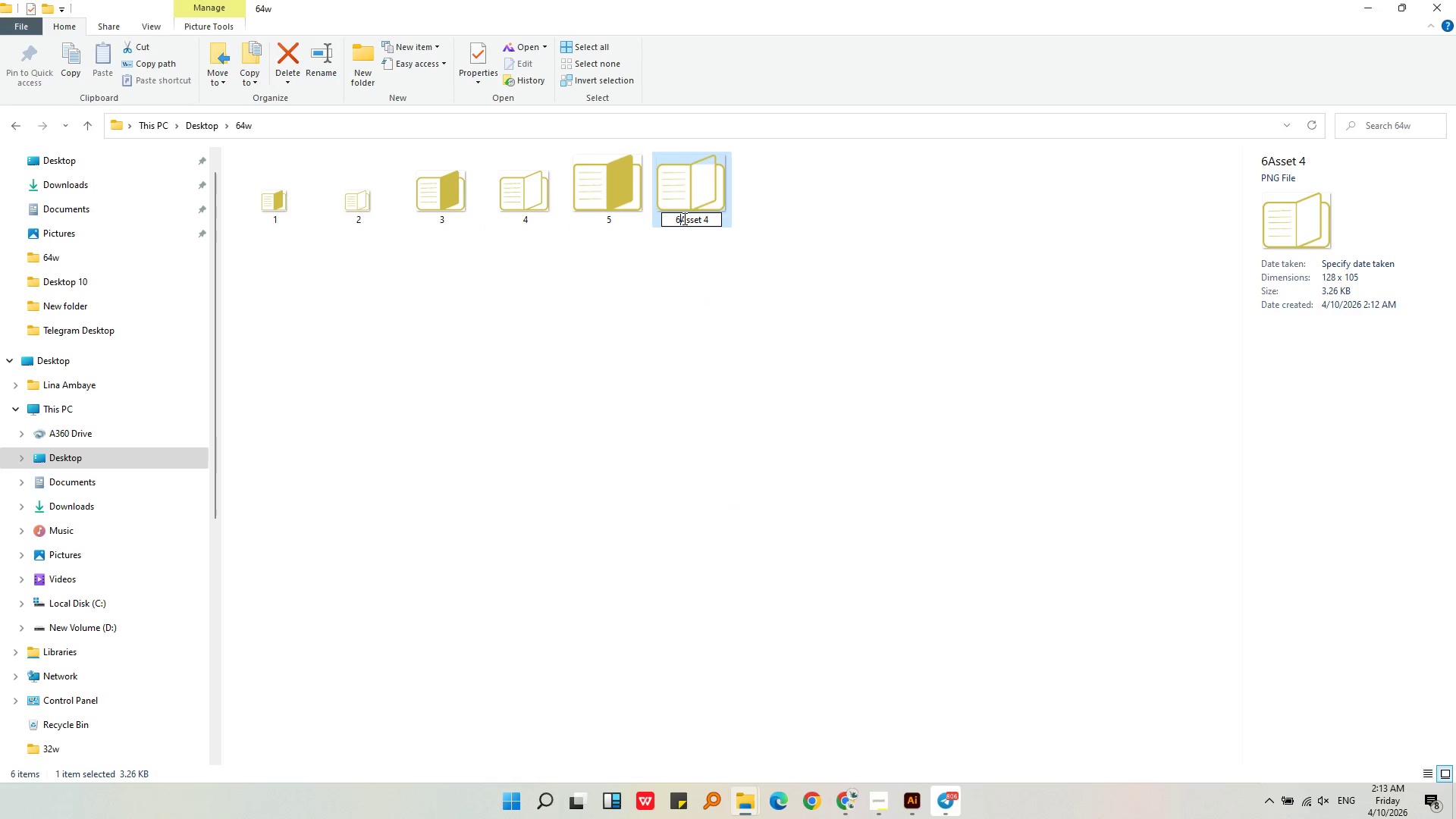 
left_click_drag(start_coordinate=[684, 218], to_coordinate=[728, 221])
 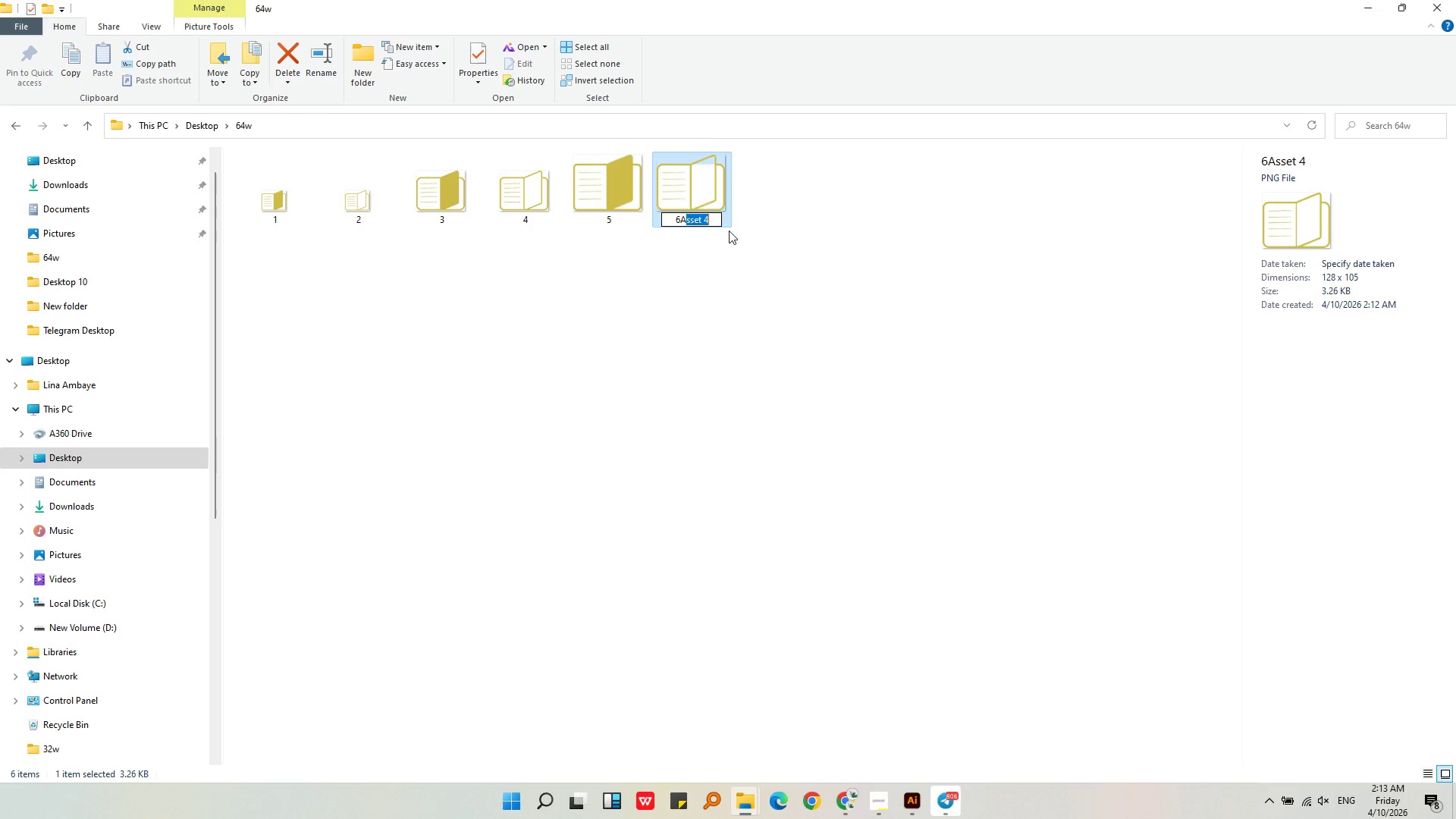 
key(Backspace)
 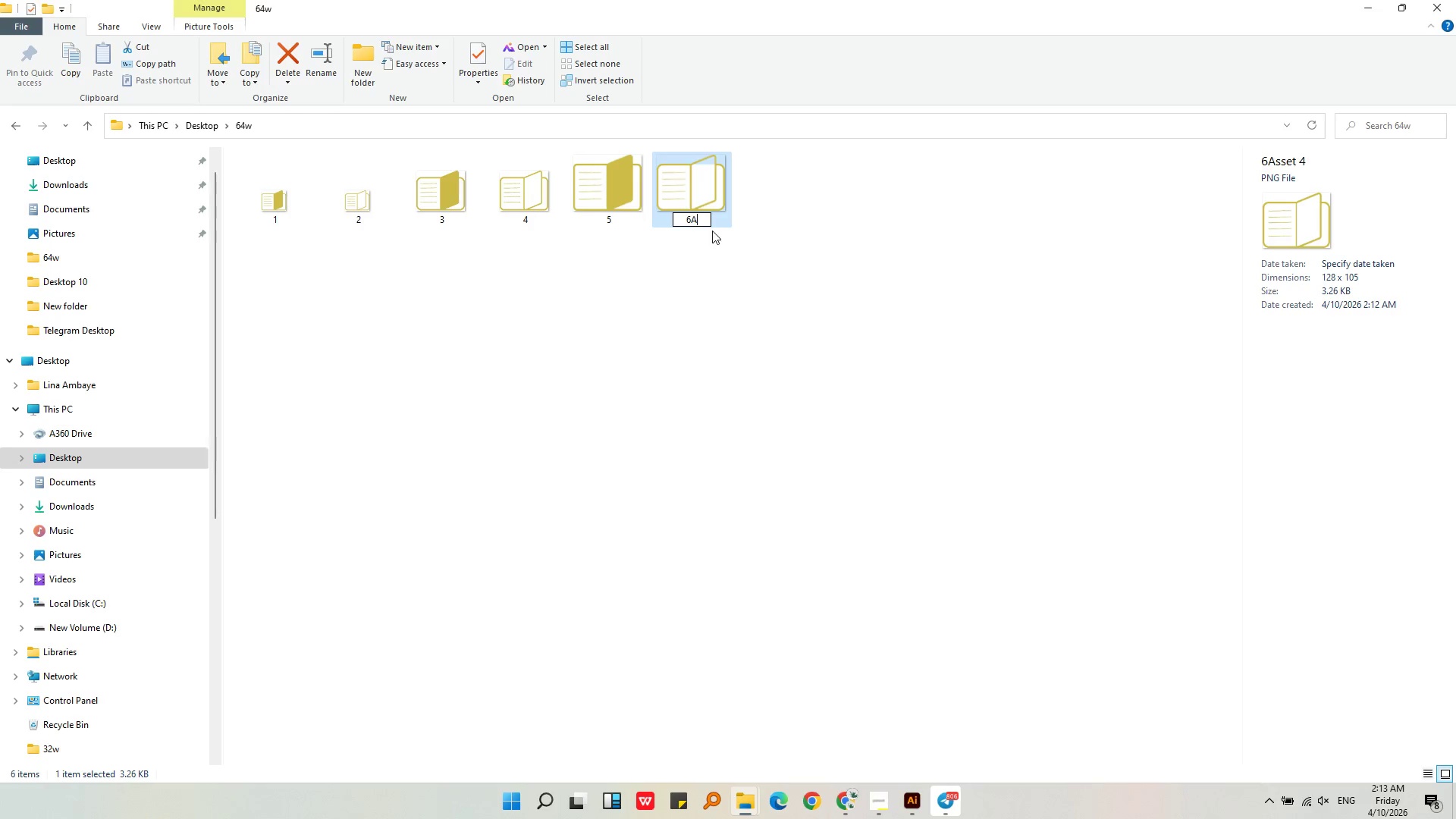 
key(Backspace)
 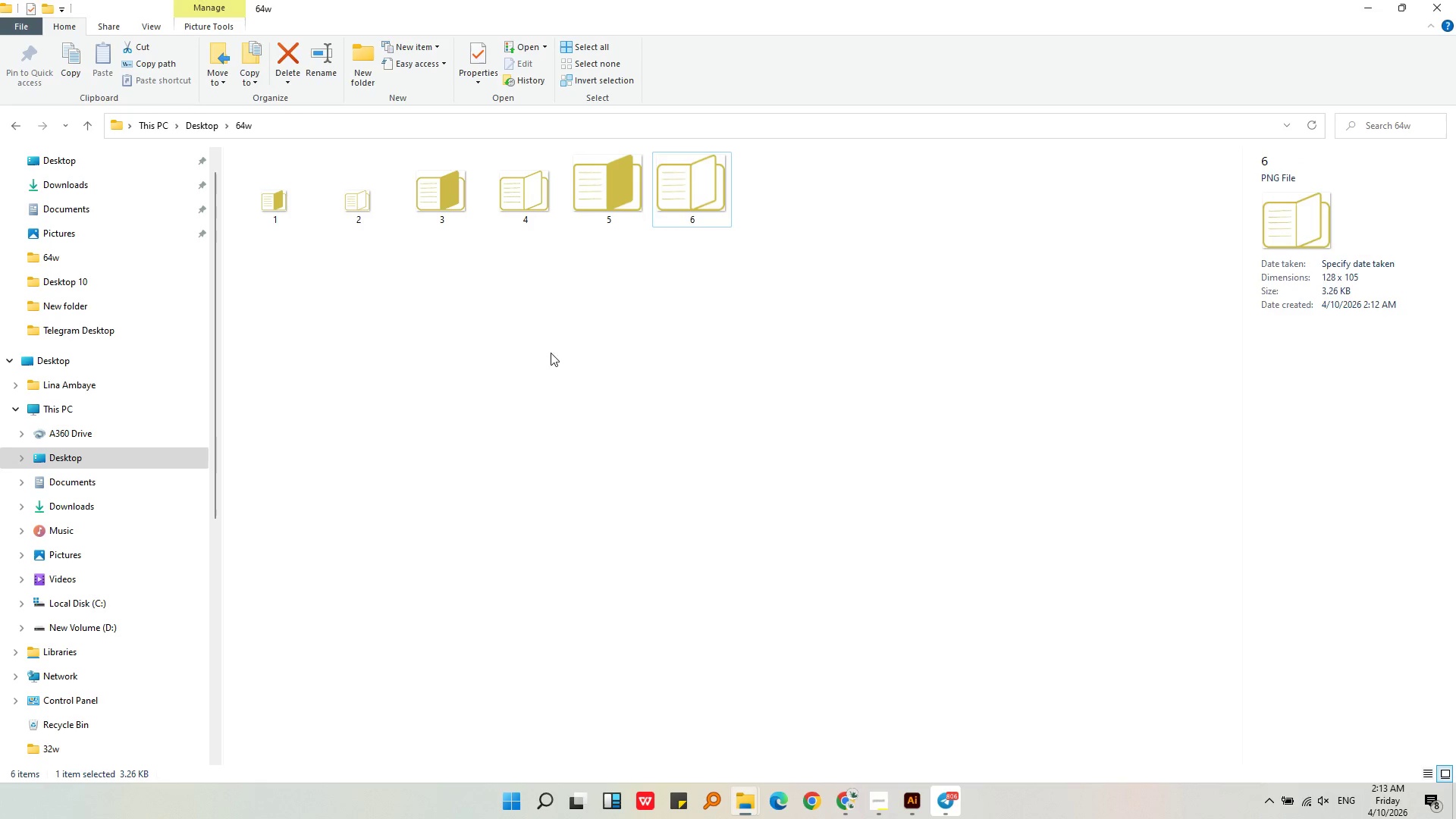 
double_click([526, 362])
 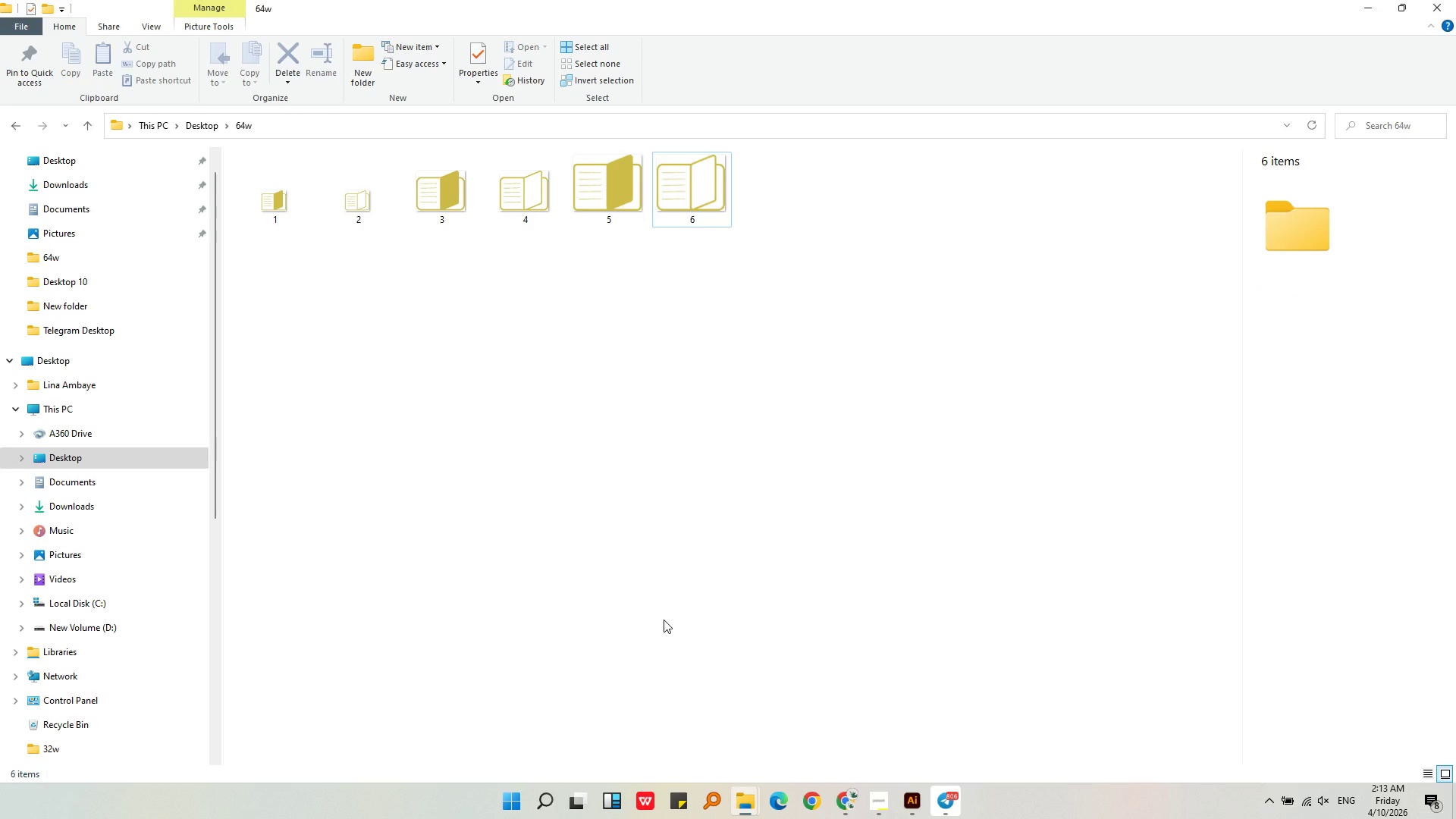 
left_click([664, 620])
 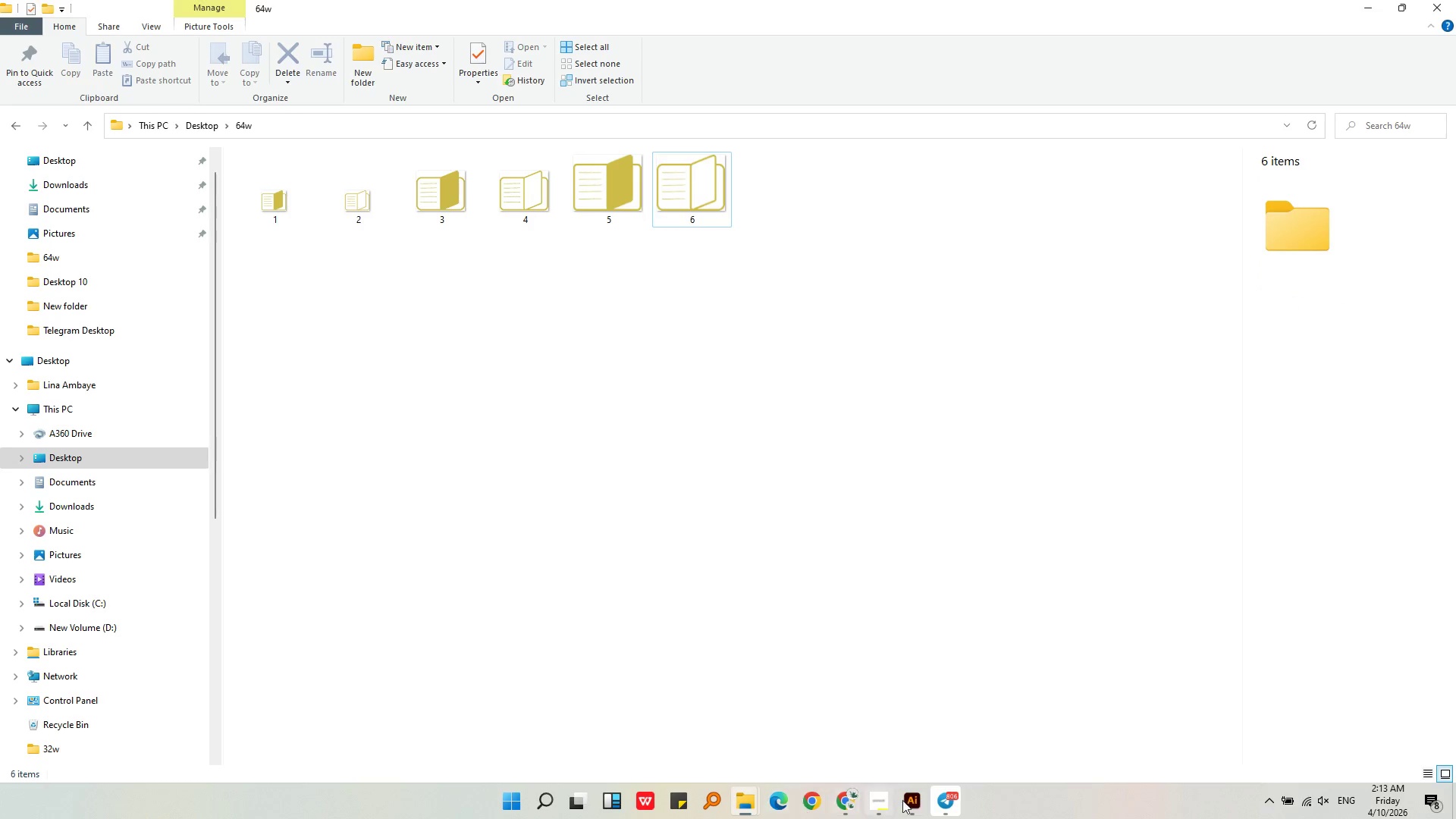 
left_click([913, 800])
 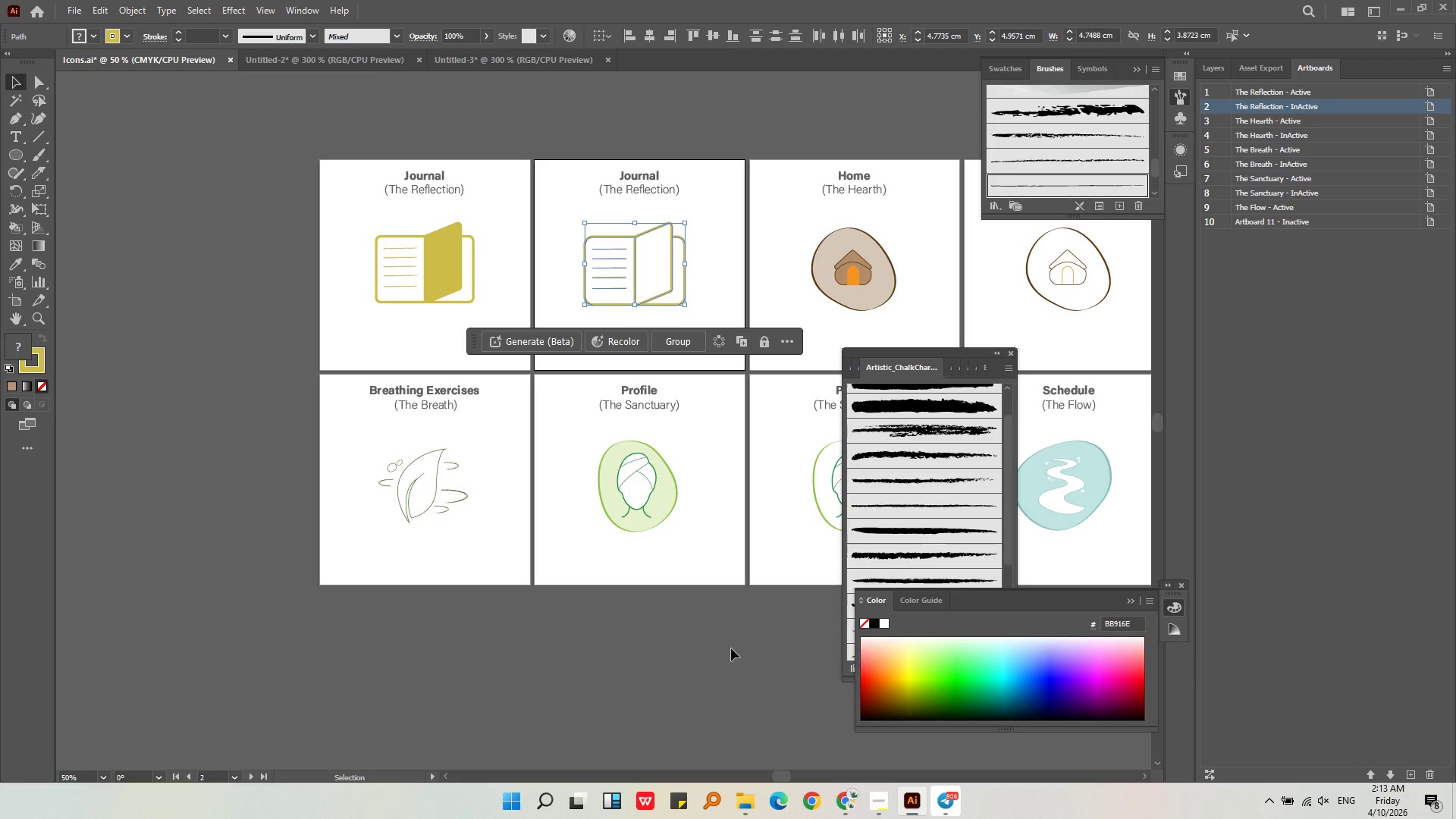 
left_click([729, 709])
 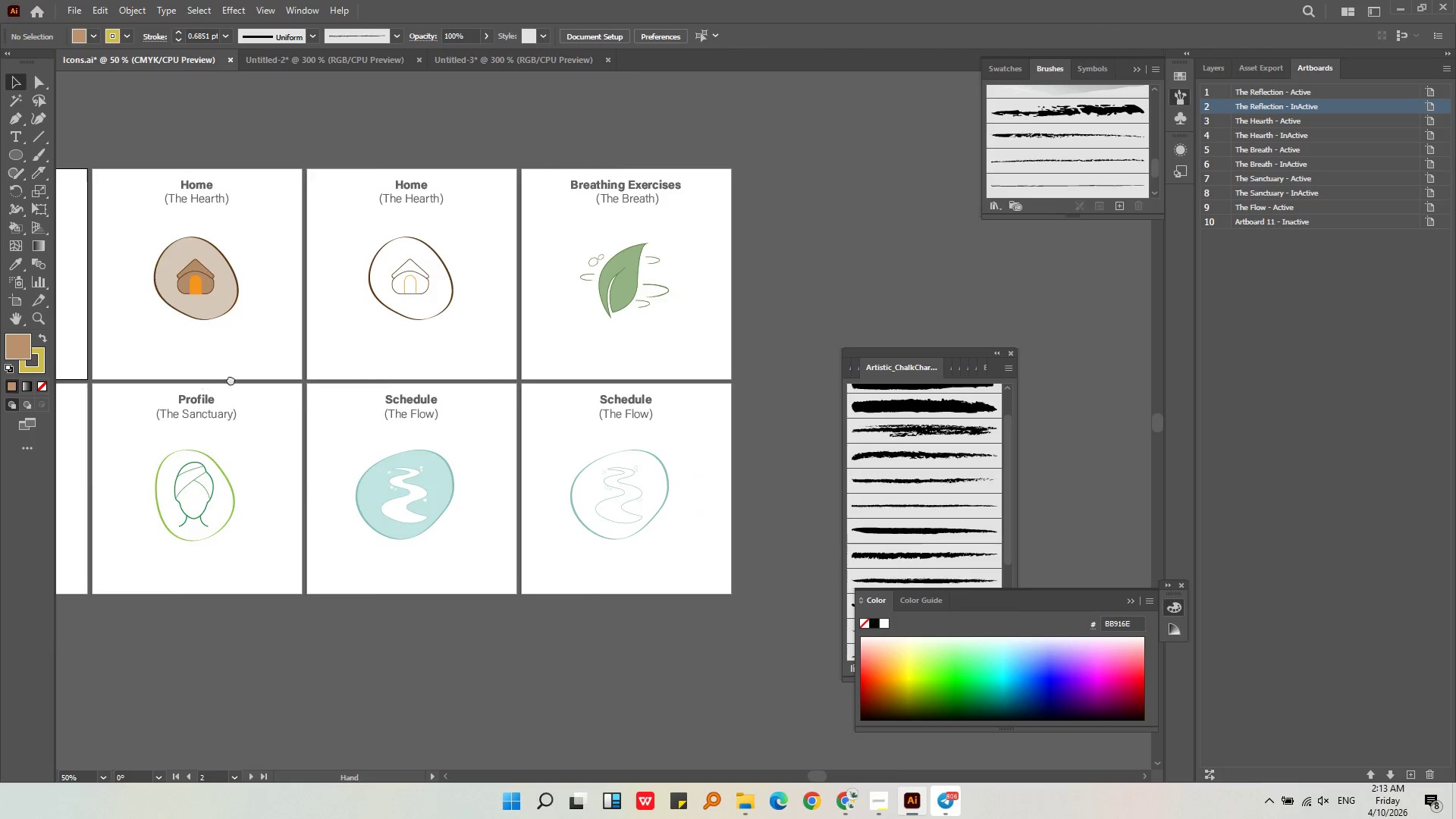 
left_click_drag(start_coordinate=[402, 364], to_coordinate=[283, 245])